 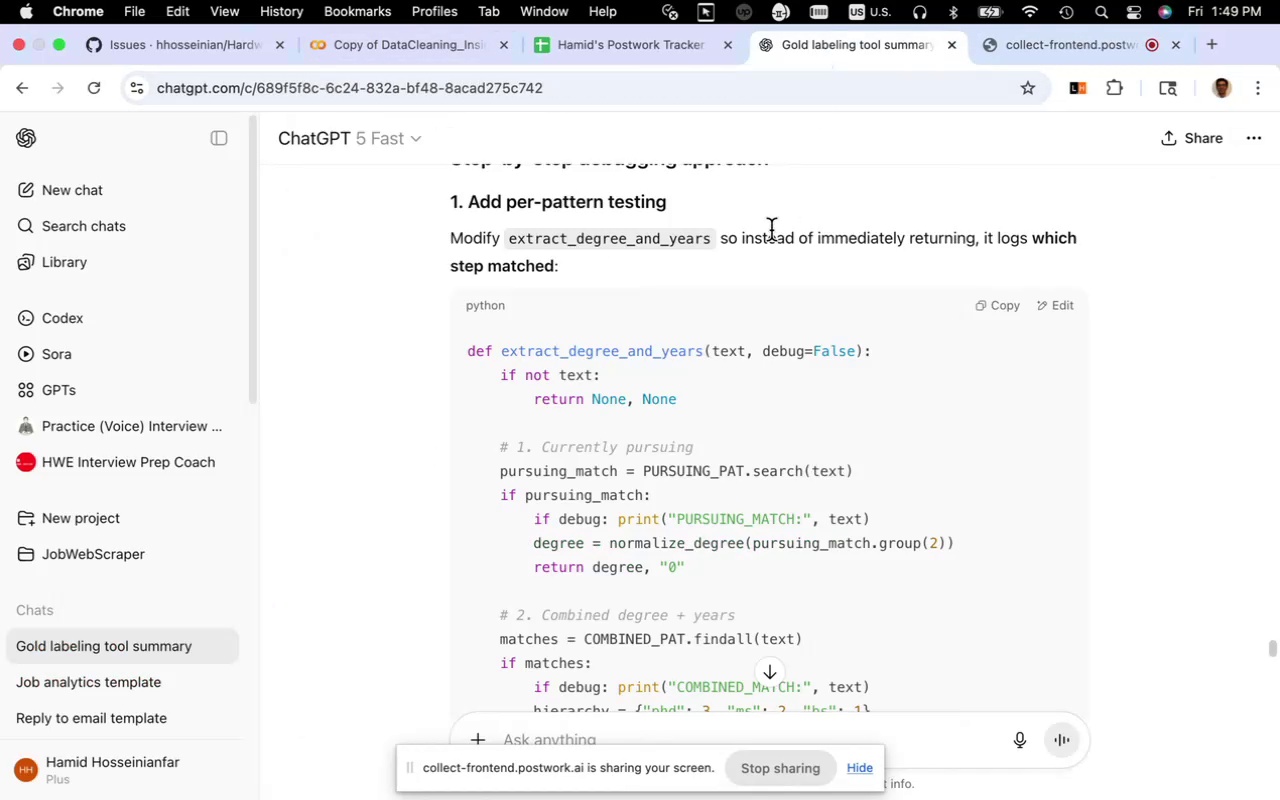 
scroll: coordinate [659, 371], scroll_direction: up, amount: 3.0
 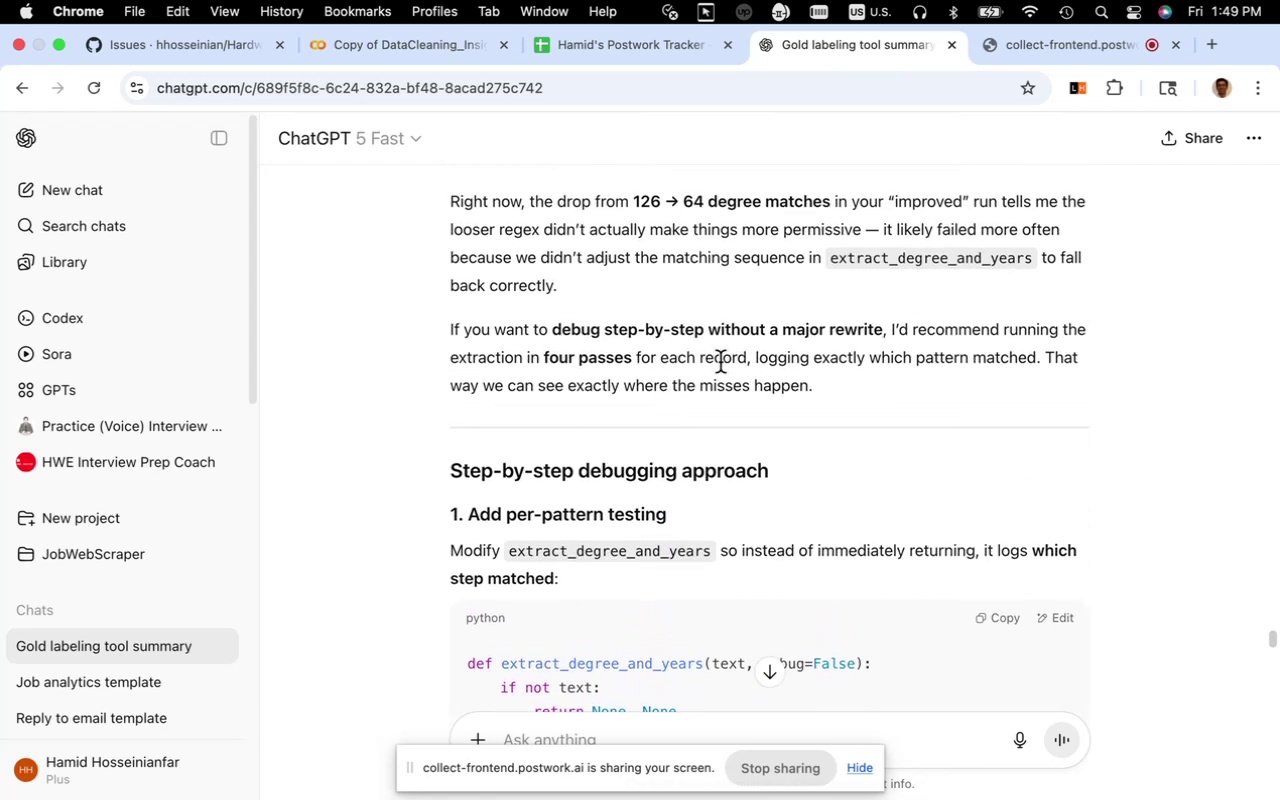 
wait(5.11)
 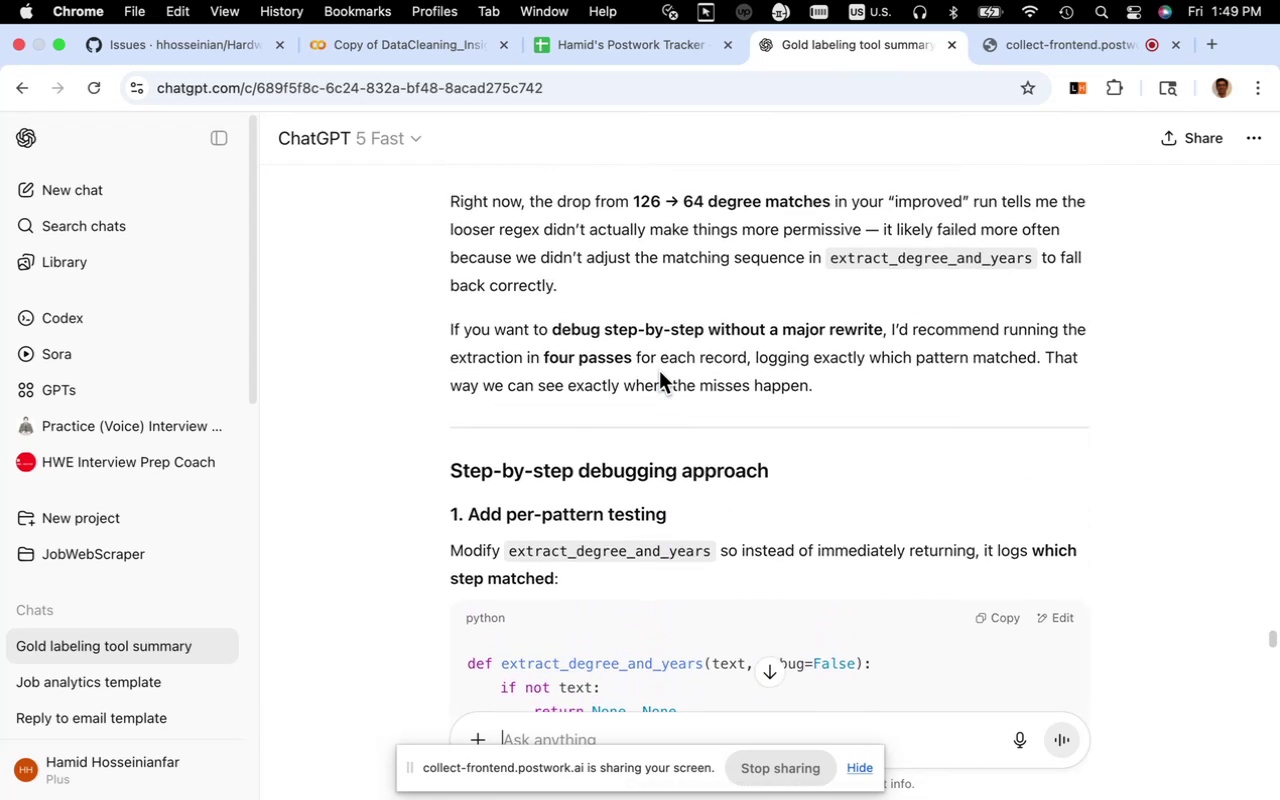 
scroll: coordinate [706, 376], scroll_direction: down, amount: 18.0
 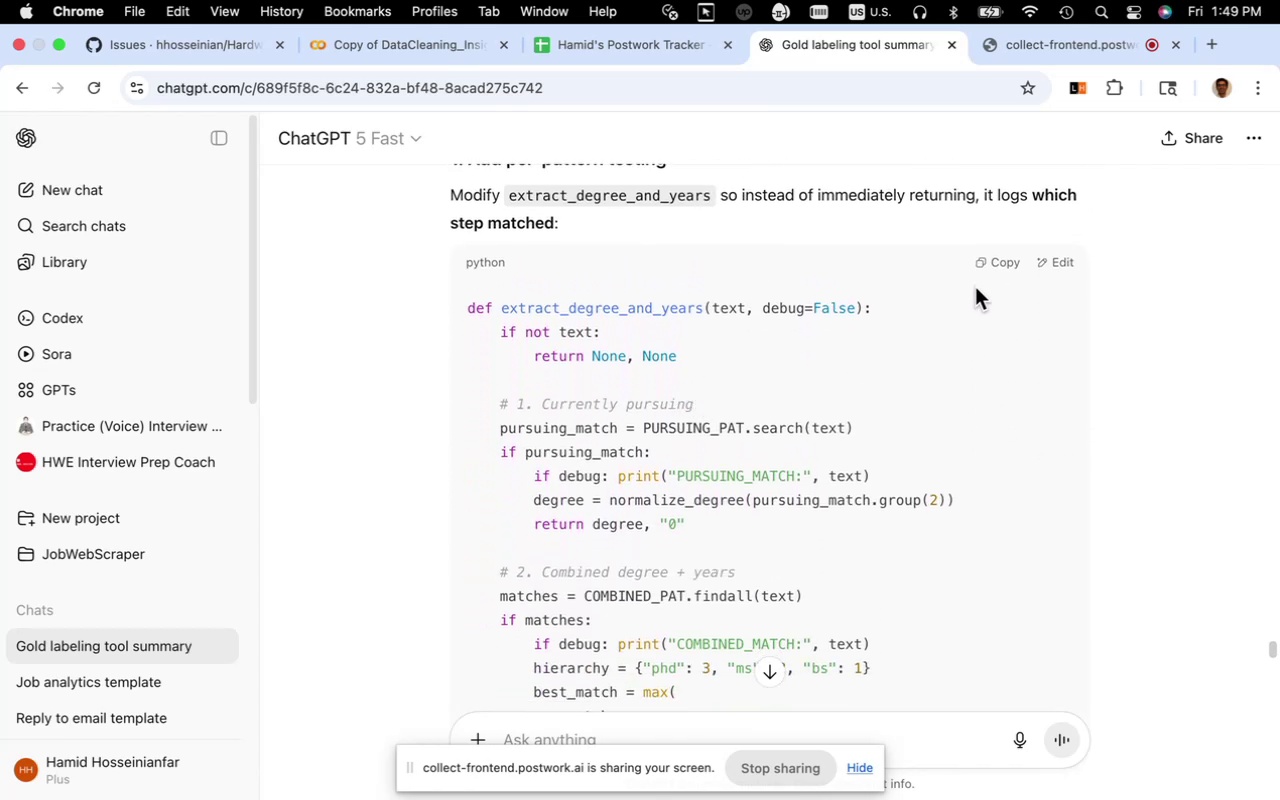 
left_click([990, 266])
 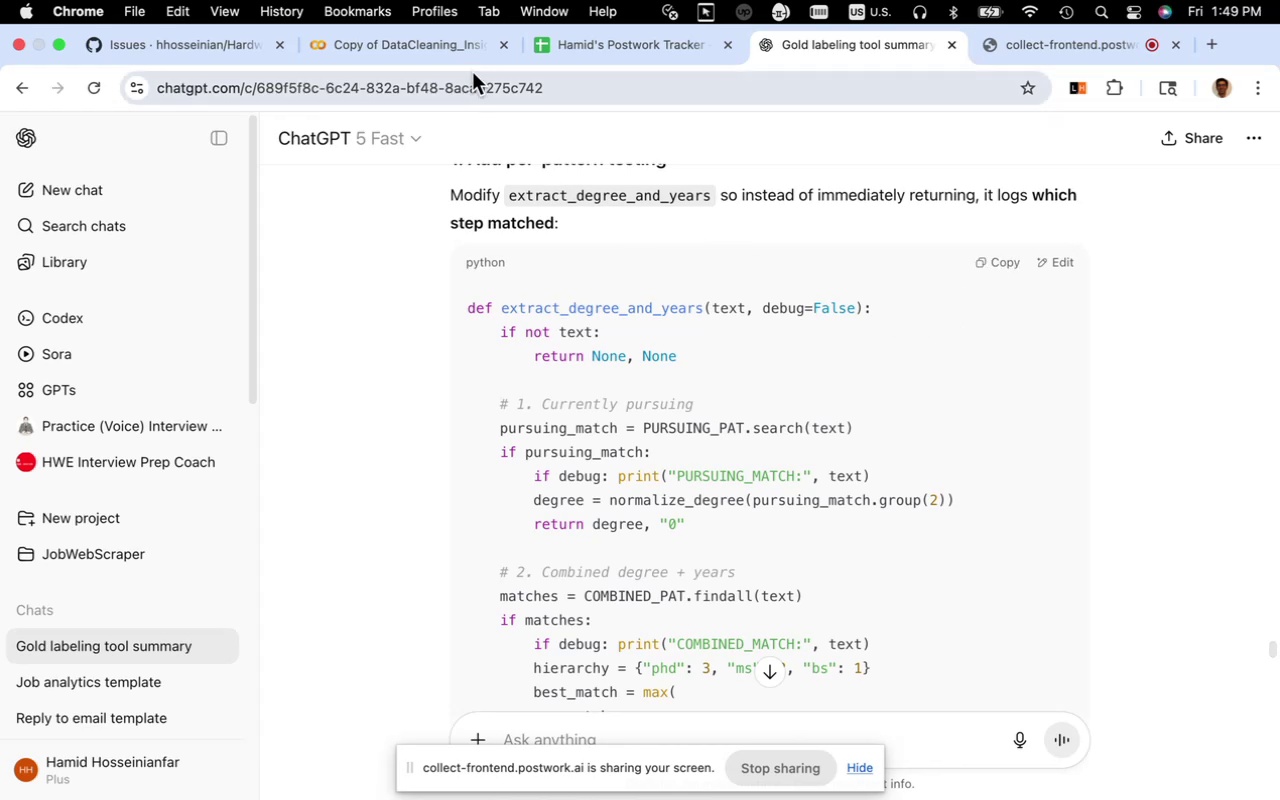 
left_click([470, 56])
 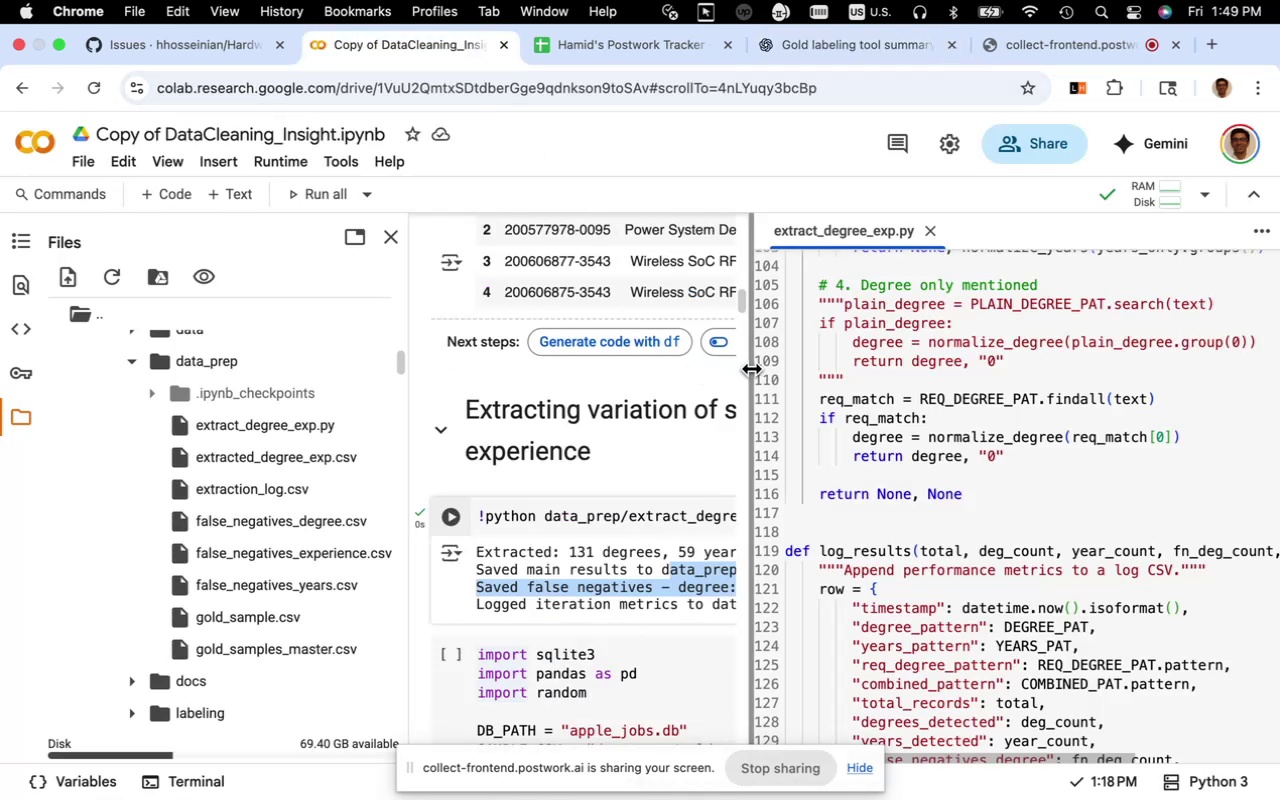 
left_click_drag(start_coordinate=[751, 368], to_coordinate=[561, 351])
 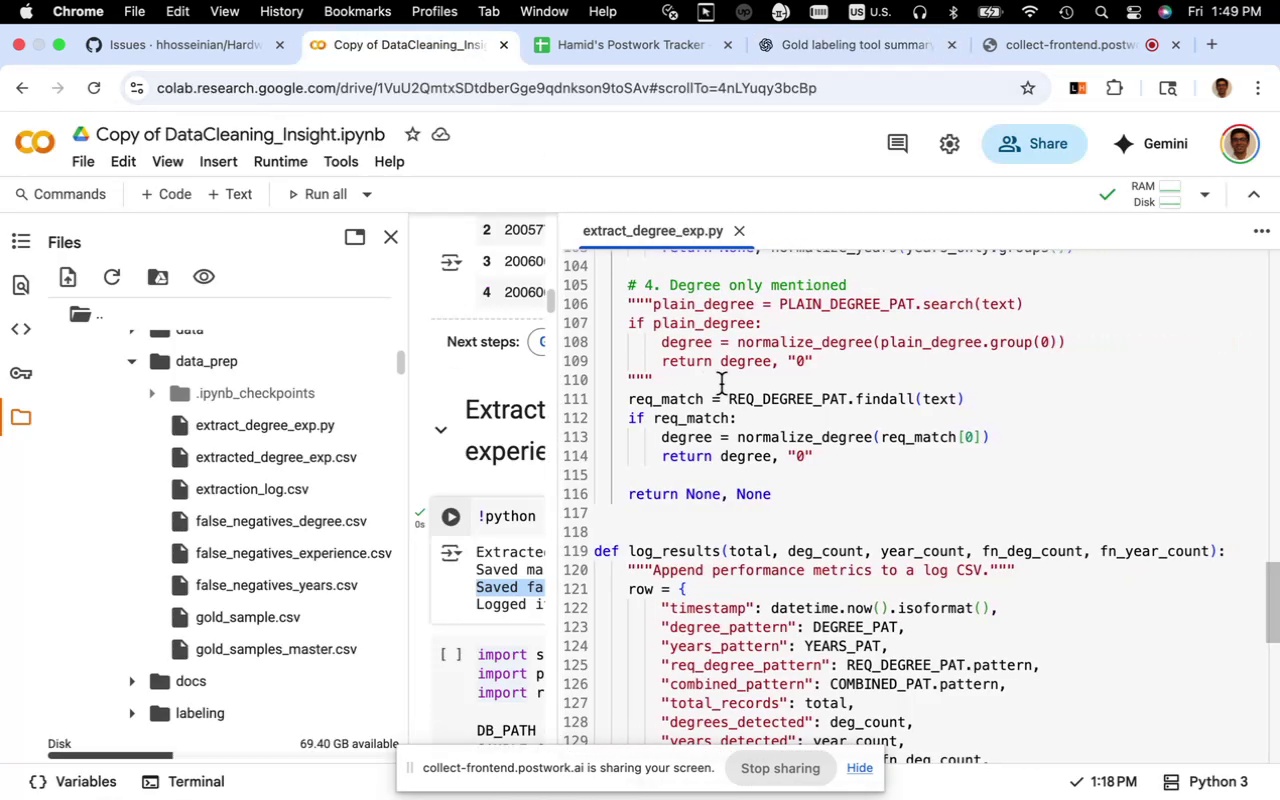 
scroll: coordinate [721, 385], scroll_direction: up, amount: 4.0
 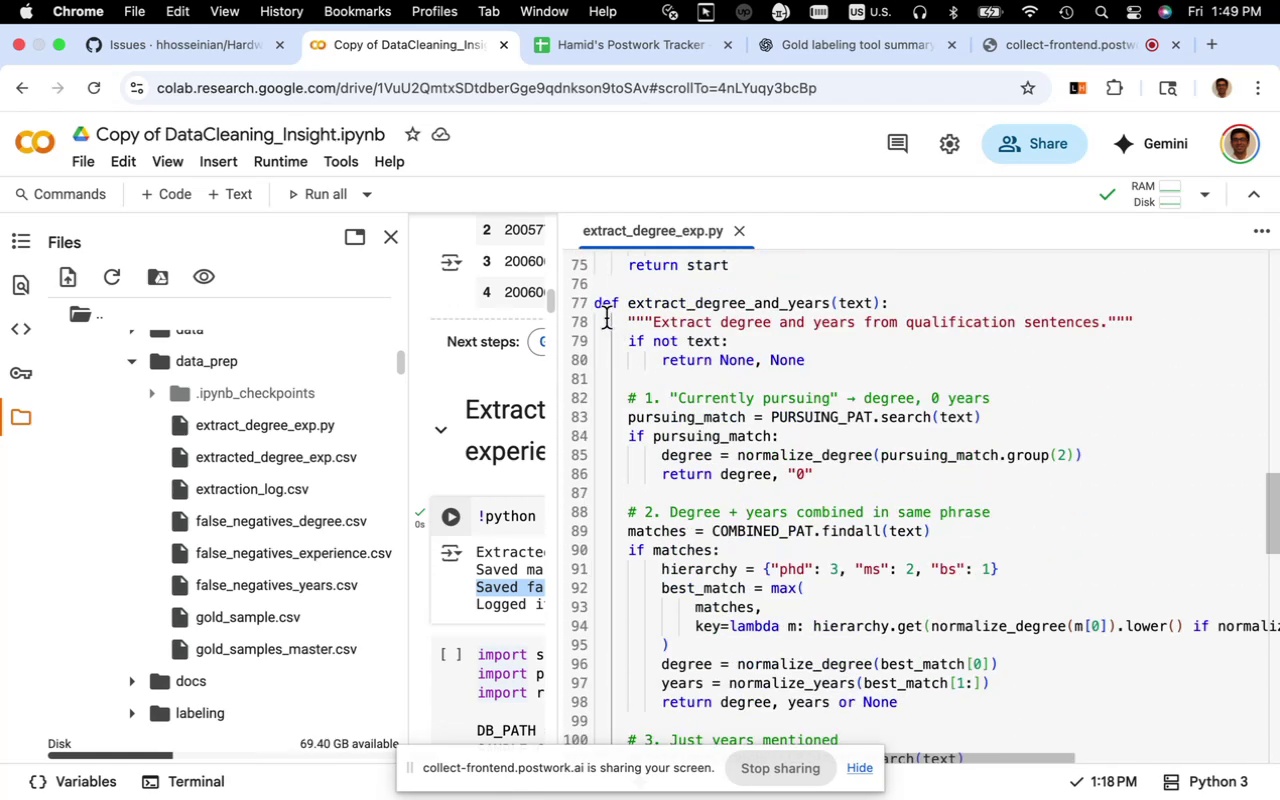 
left_click_drag(start_coordinate=[595, 308], to_coordinate=[775, 674])
 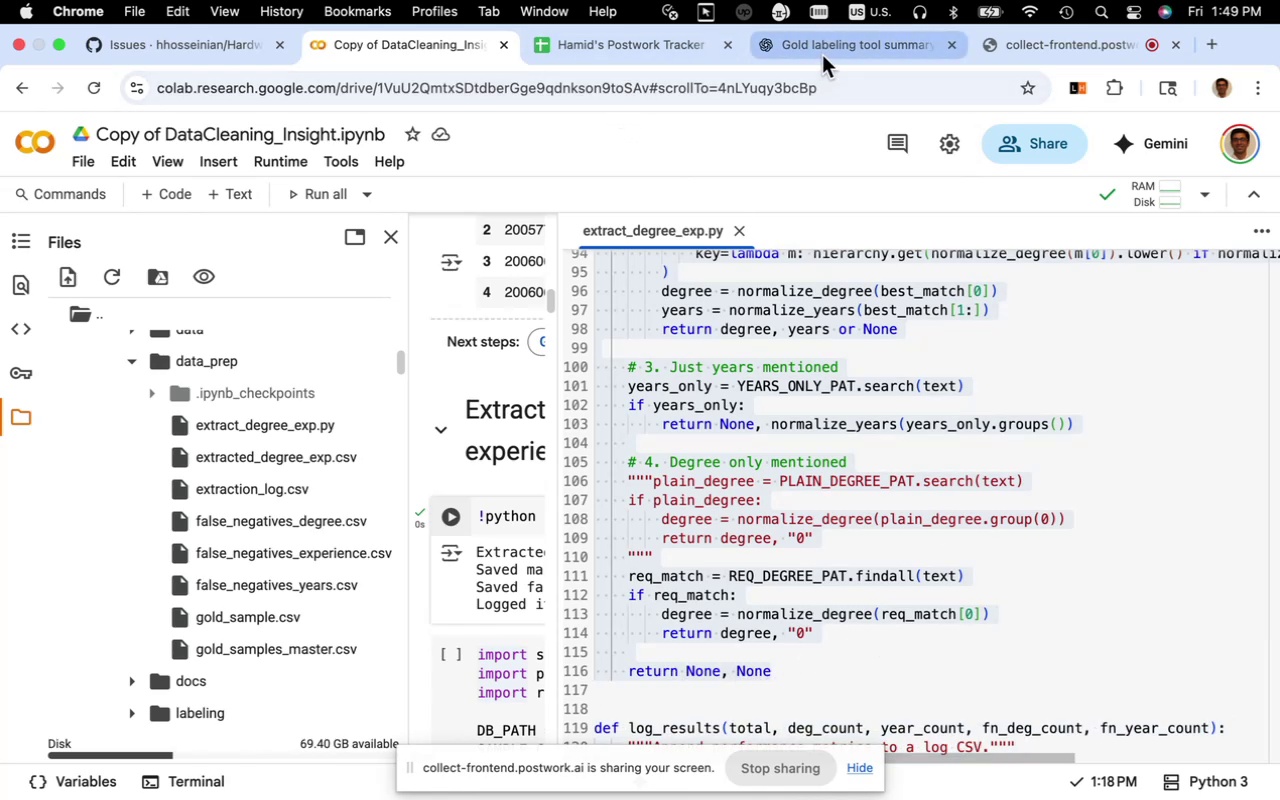 
left_click([826, 53])
 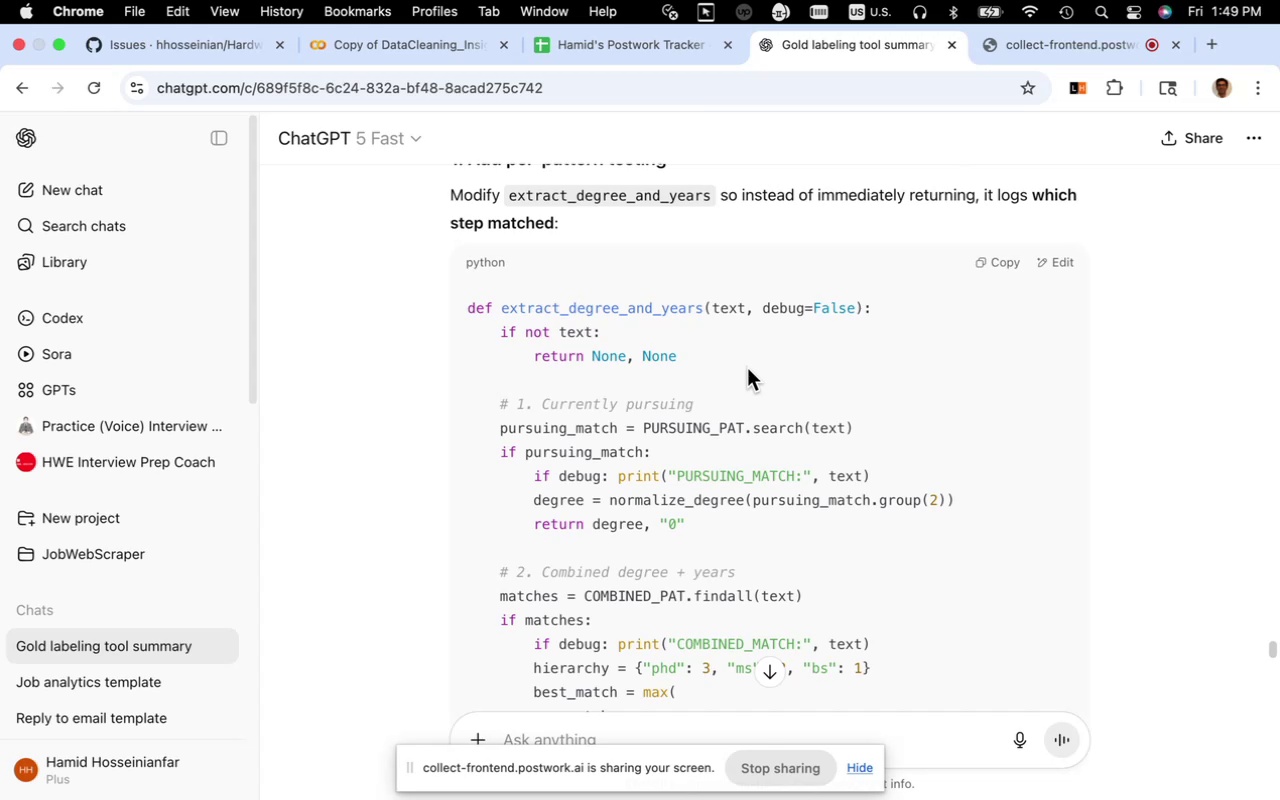 
wait(11.07)
 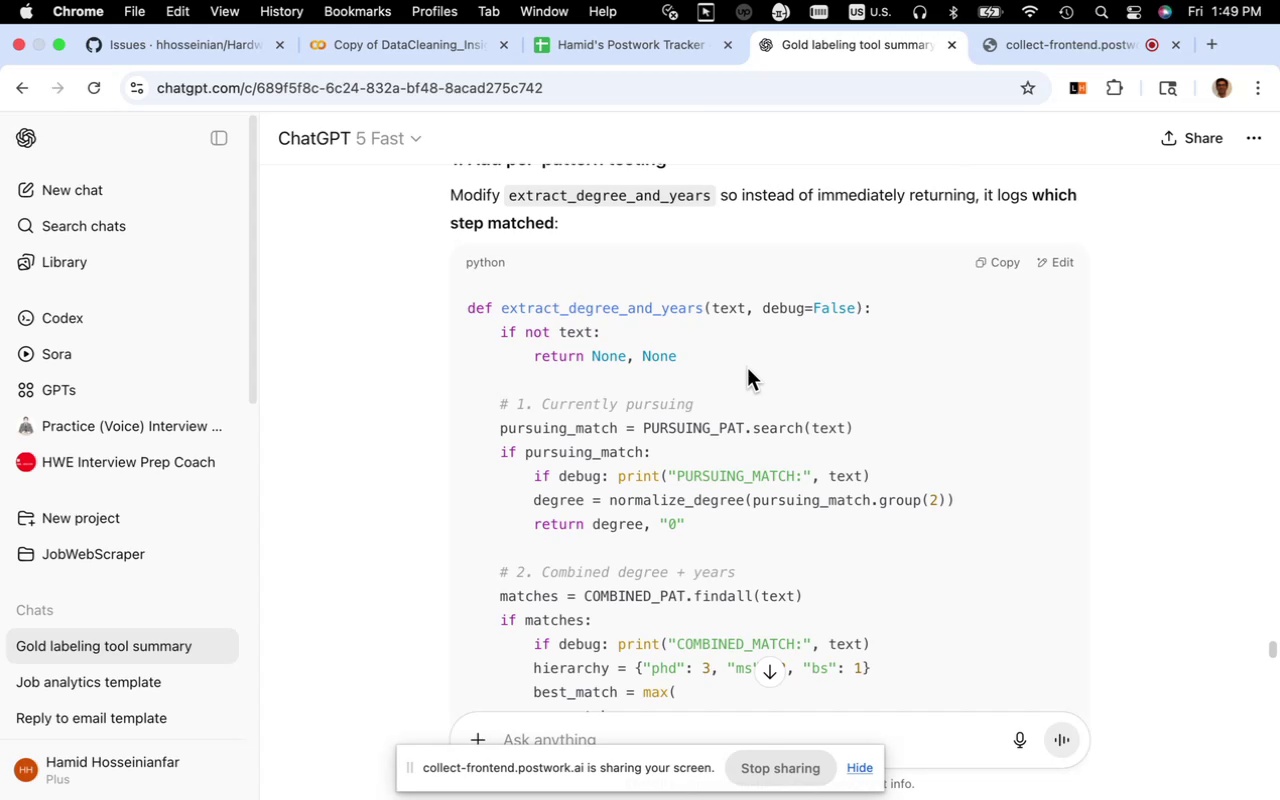 
left_click([751, 534])
 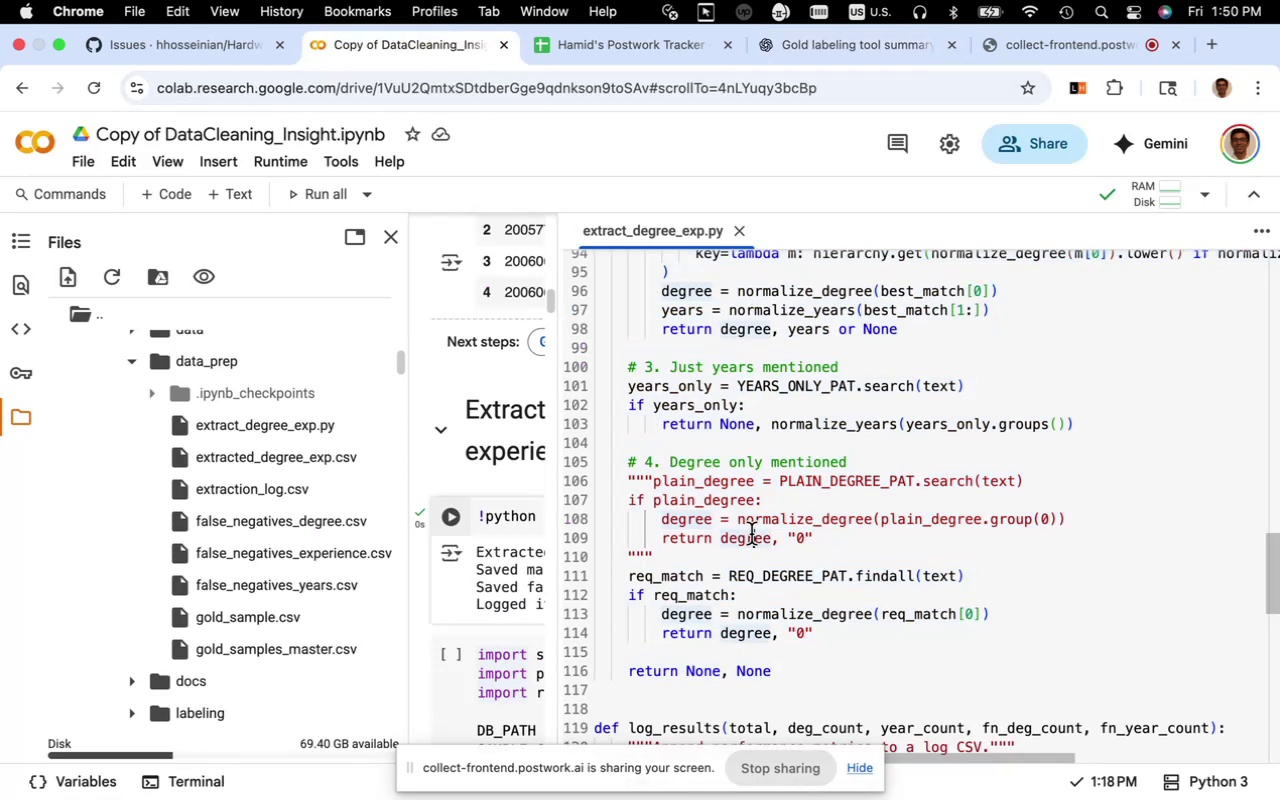 
scroll: coordinate [751, 534], scroll_direction: up, amount: 9.0
 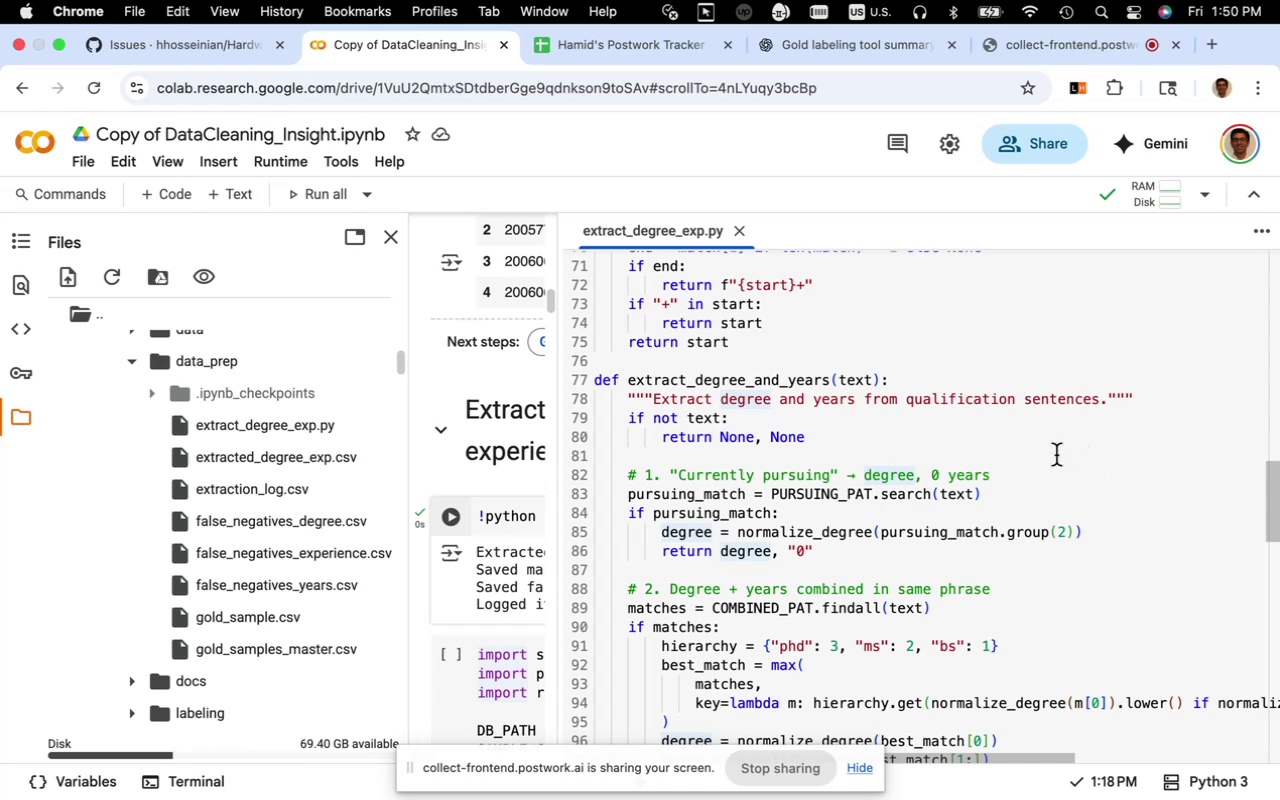 
left_click_drag(start_coordinate=[1151, 404], to_coordinate=[628, 399])
 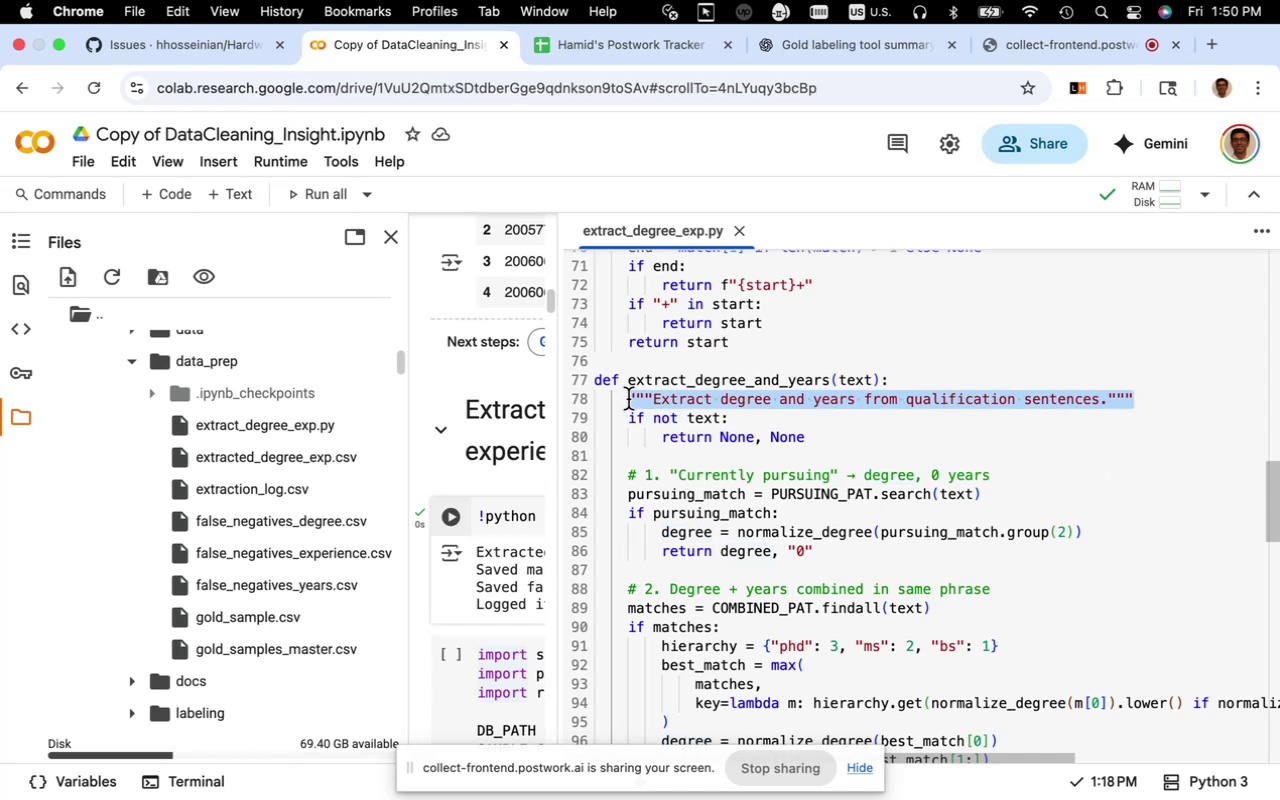 
key(Meta+X)
 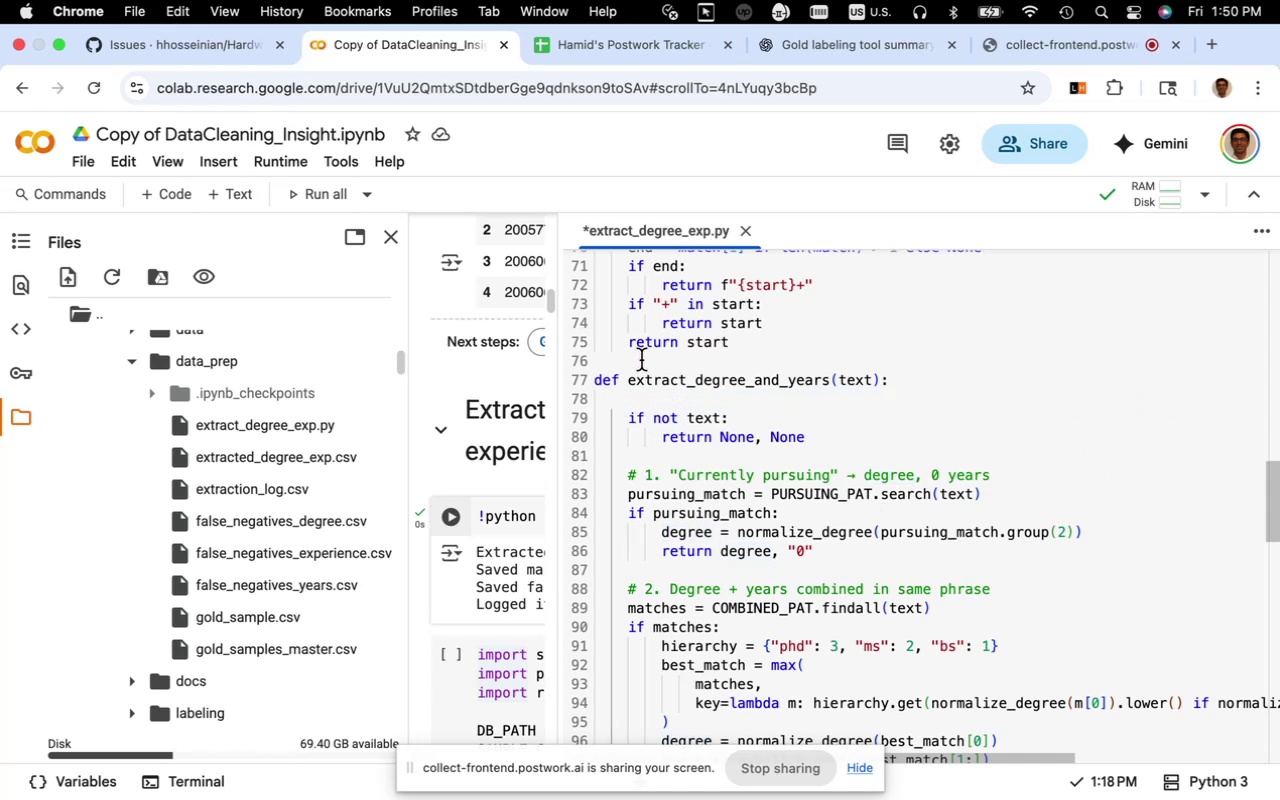 
key(Meta+V)
 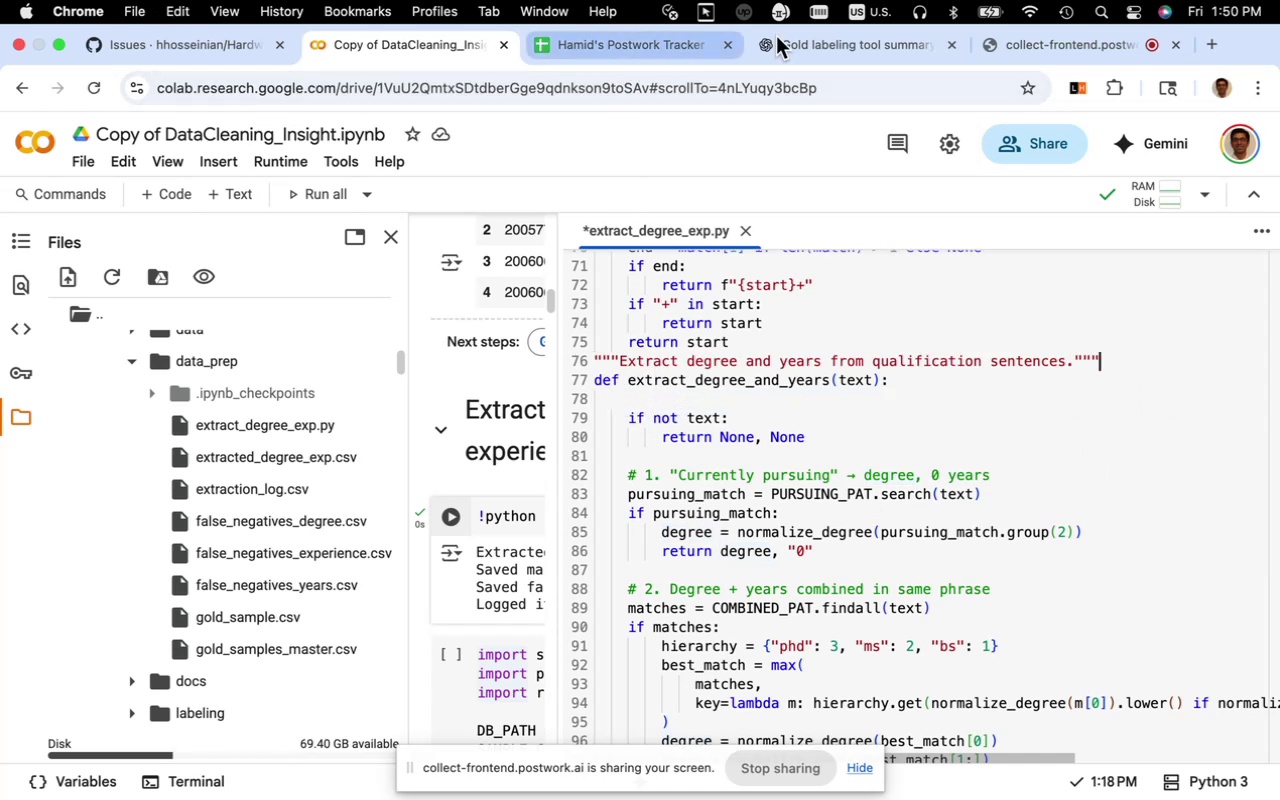 
left_click([805, 34])
 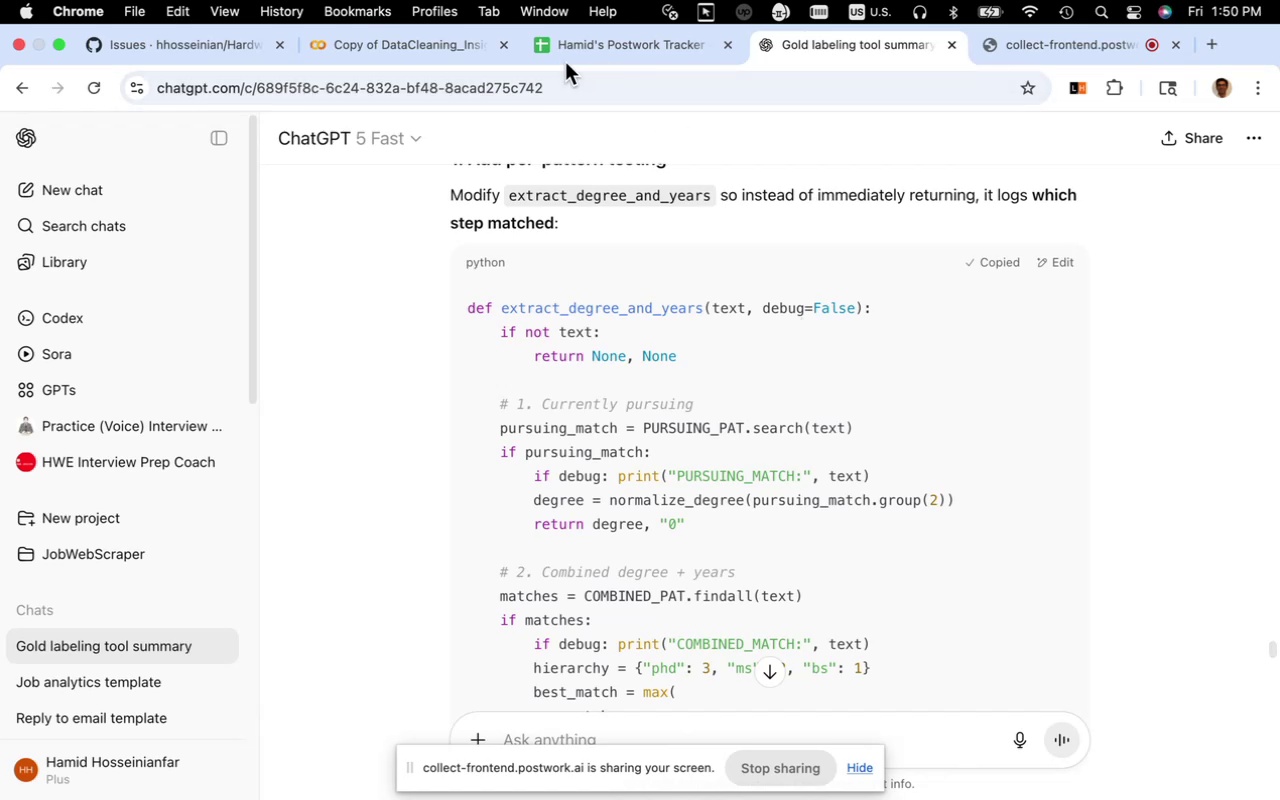 
left_click([441, 52])
 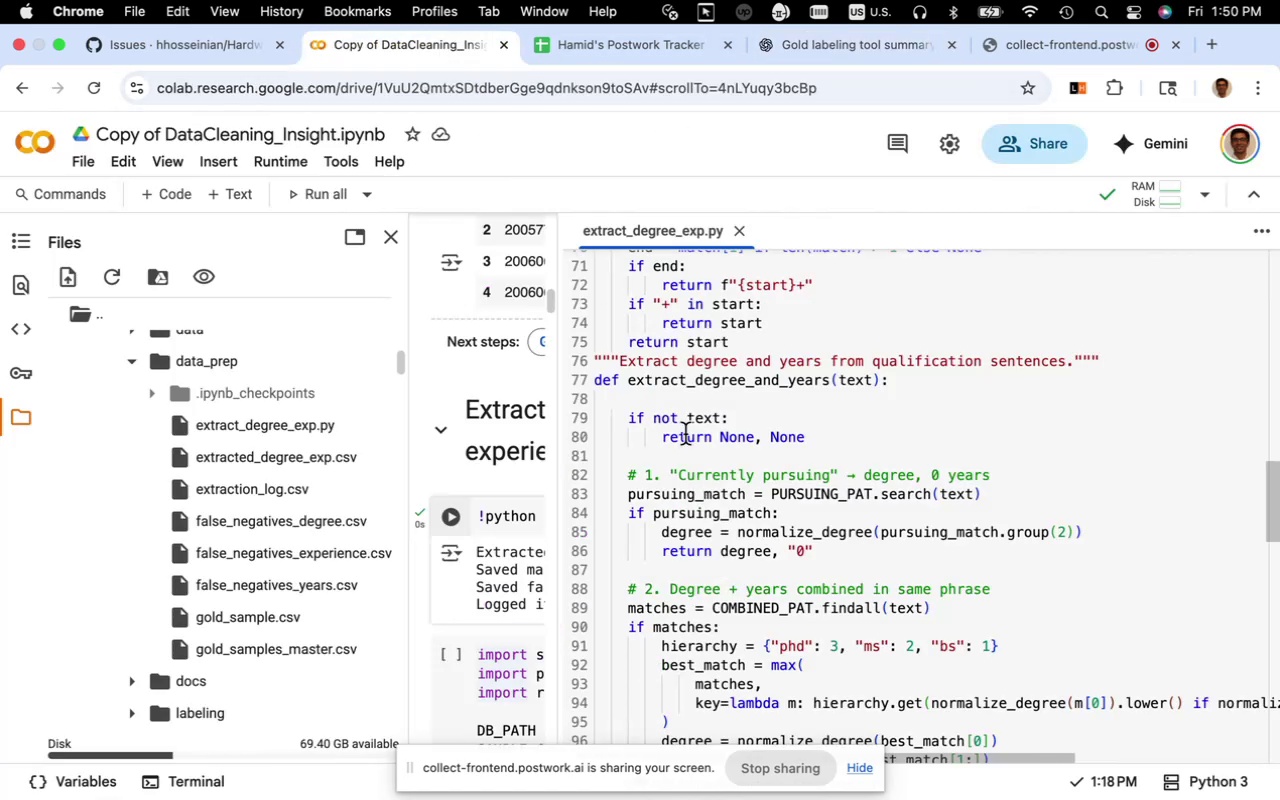 
scroll: coordinate [685, 434], scroll_direction: down, amount: 1.0
 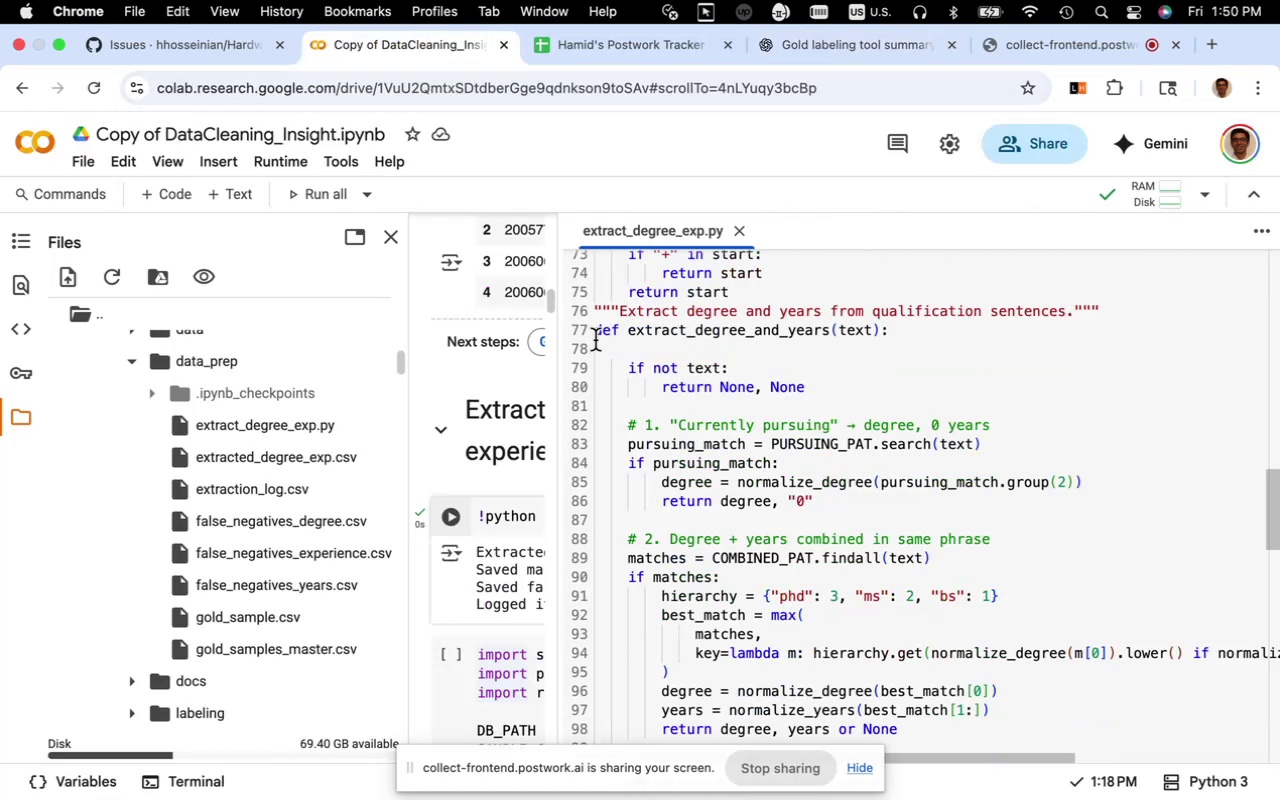 
left_click_drag(start_coordinate=[595, 336], to_coordinate=[773, 563])
 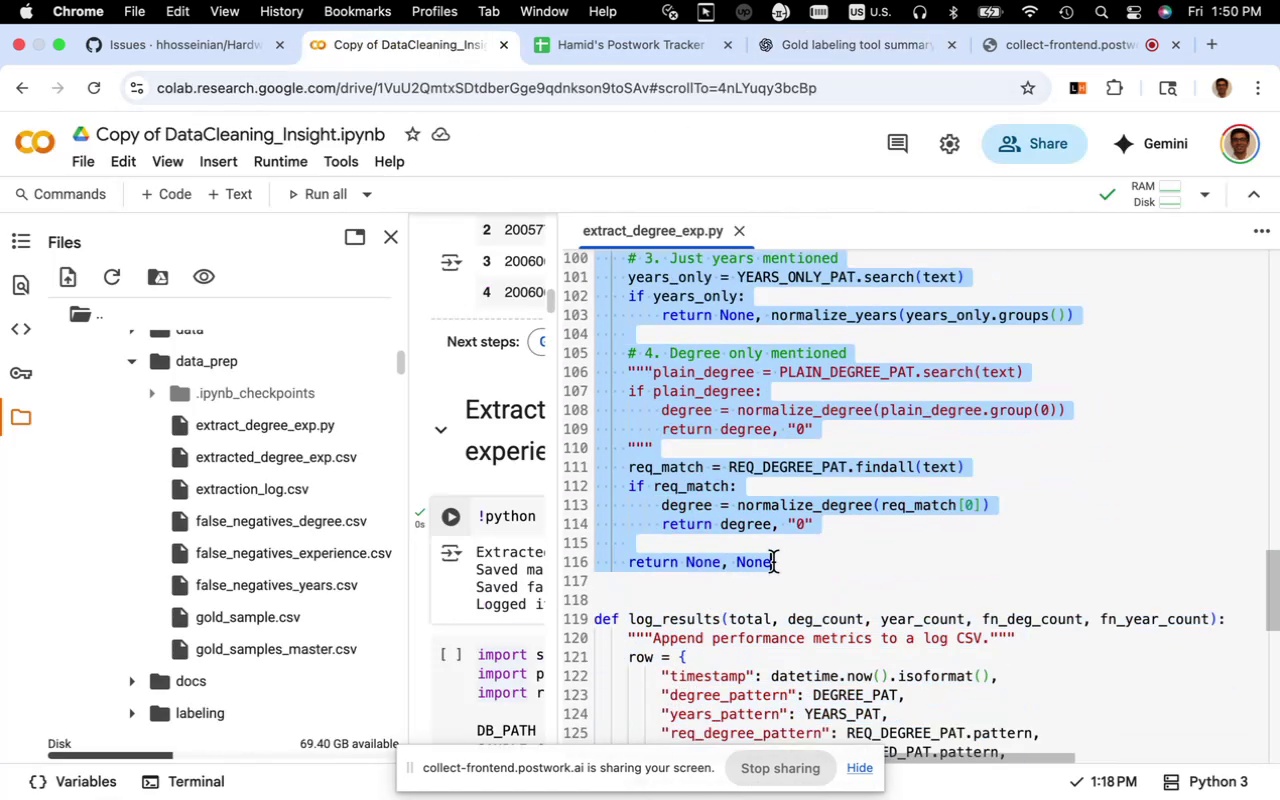 
key(Meta+V)
 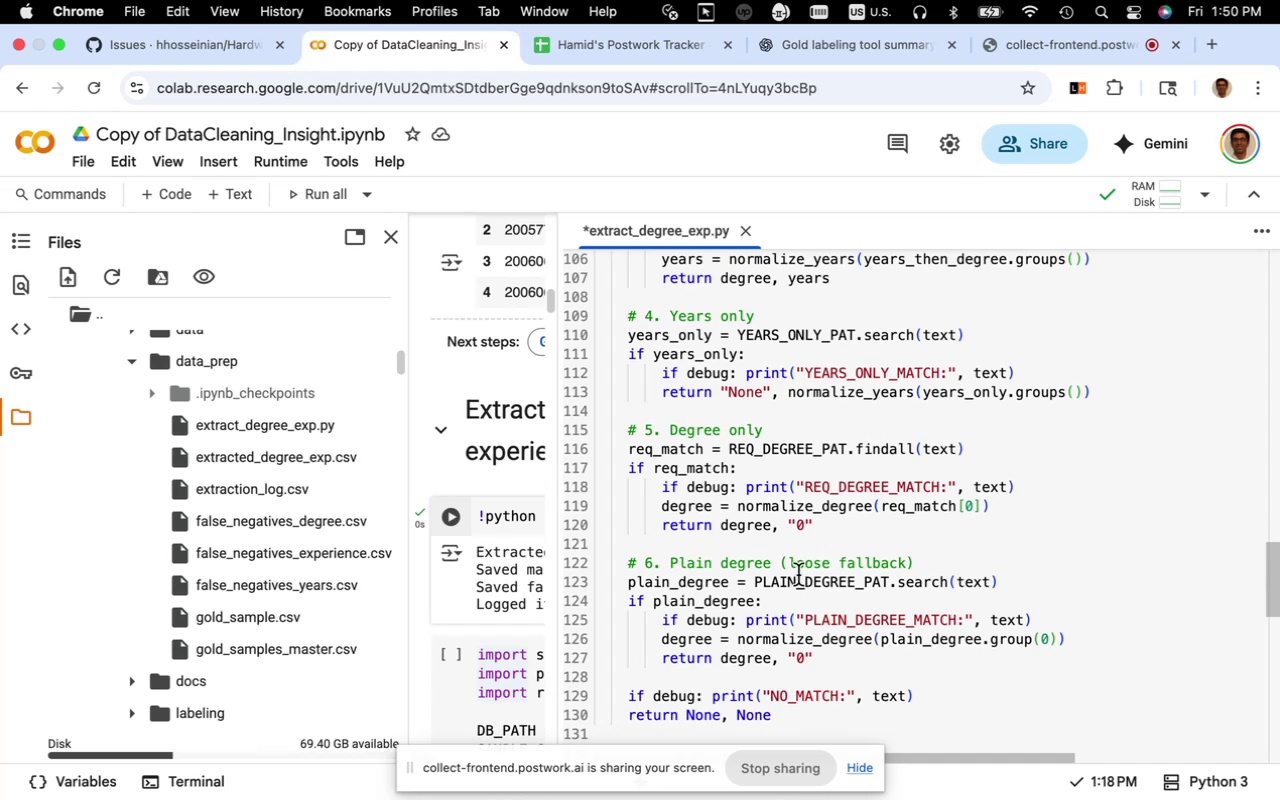 
key(Meta+S)
 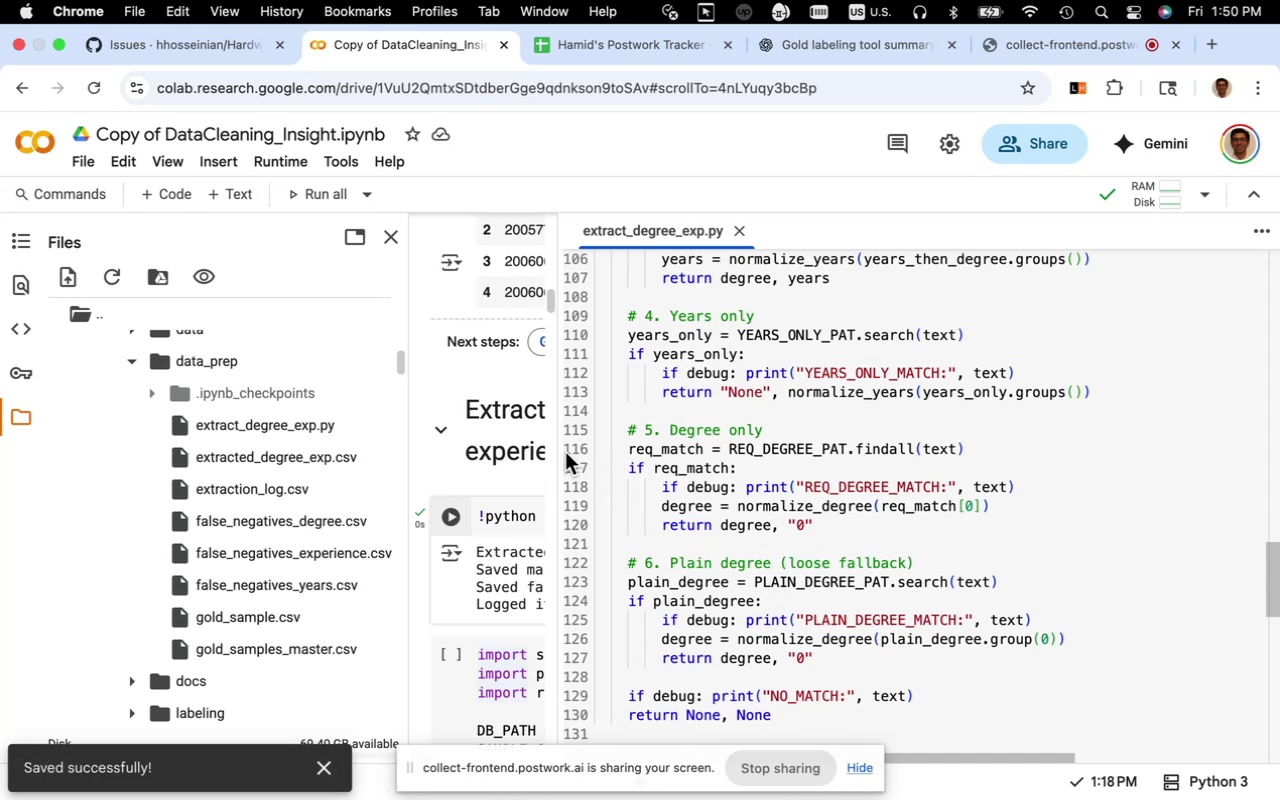 
left_click([557, 445])
 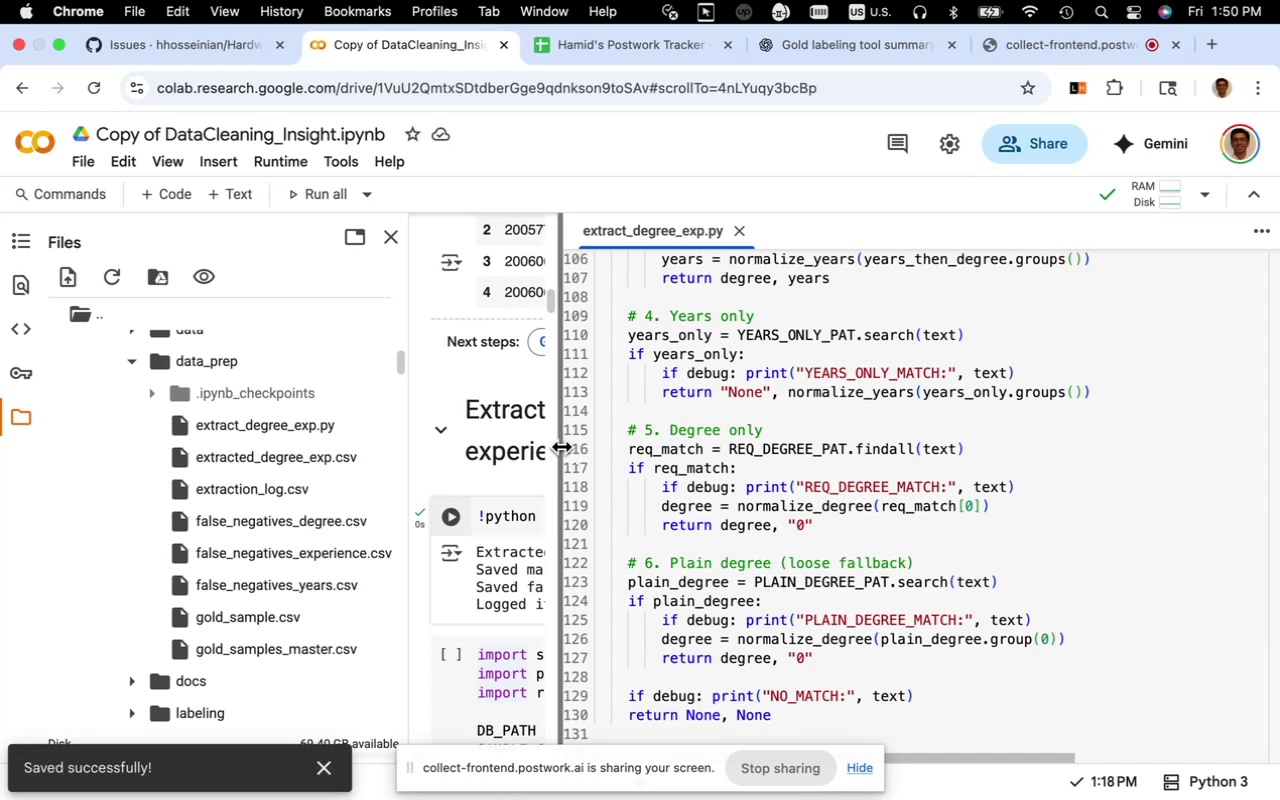 
left_click_drag(start_coordinate=[561, 446], to_coordinate=[755, 455])
 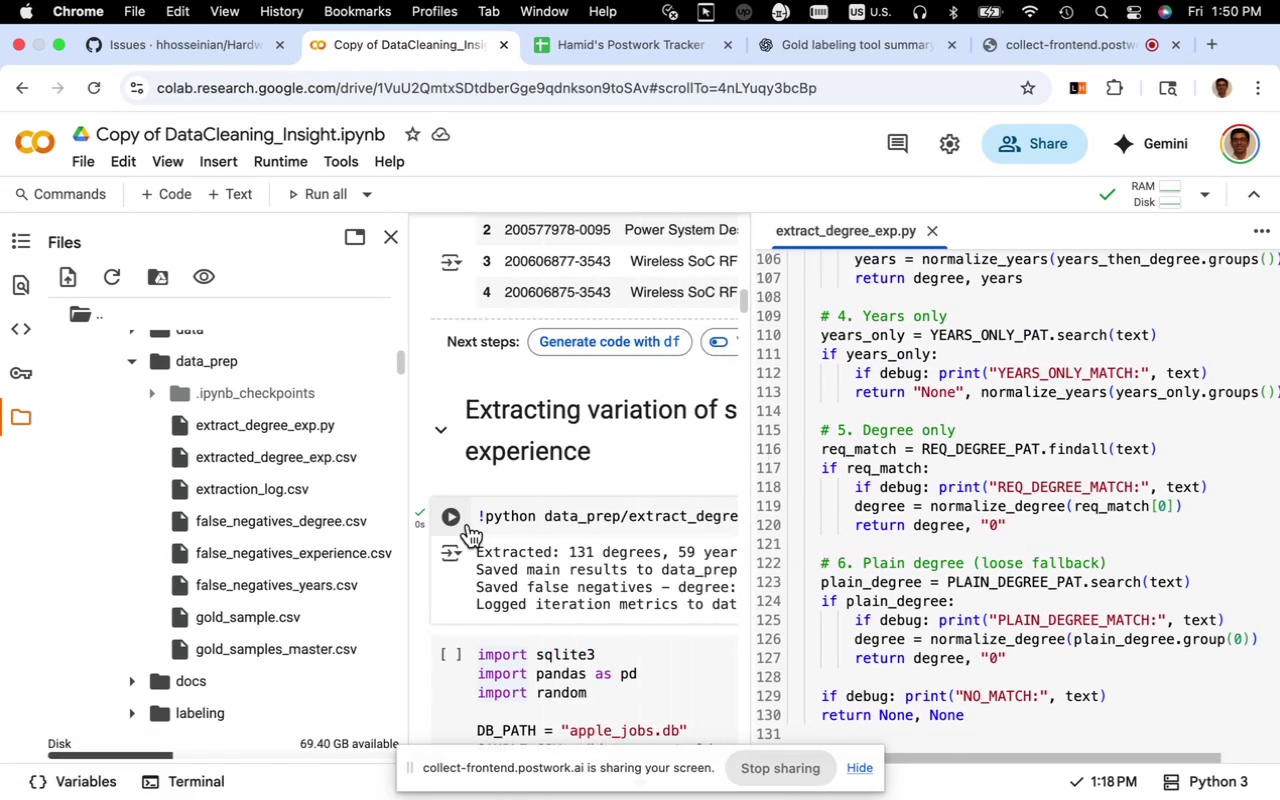 
left_click([456, 520])
 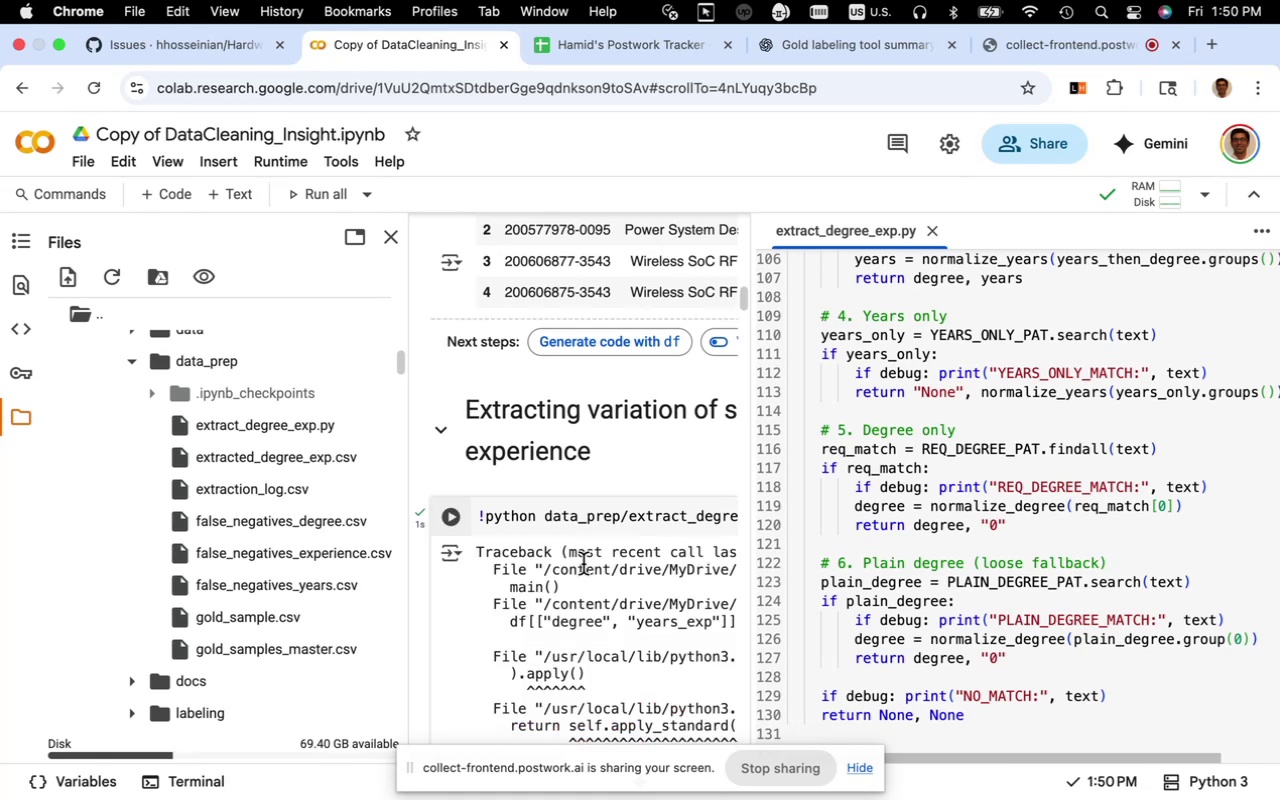 
scroll: coordinate [583, 564], scroll_direction: down, amount: 14.0
 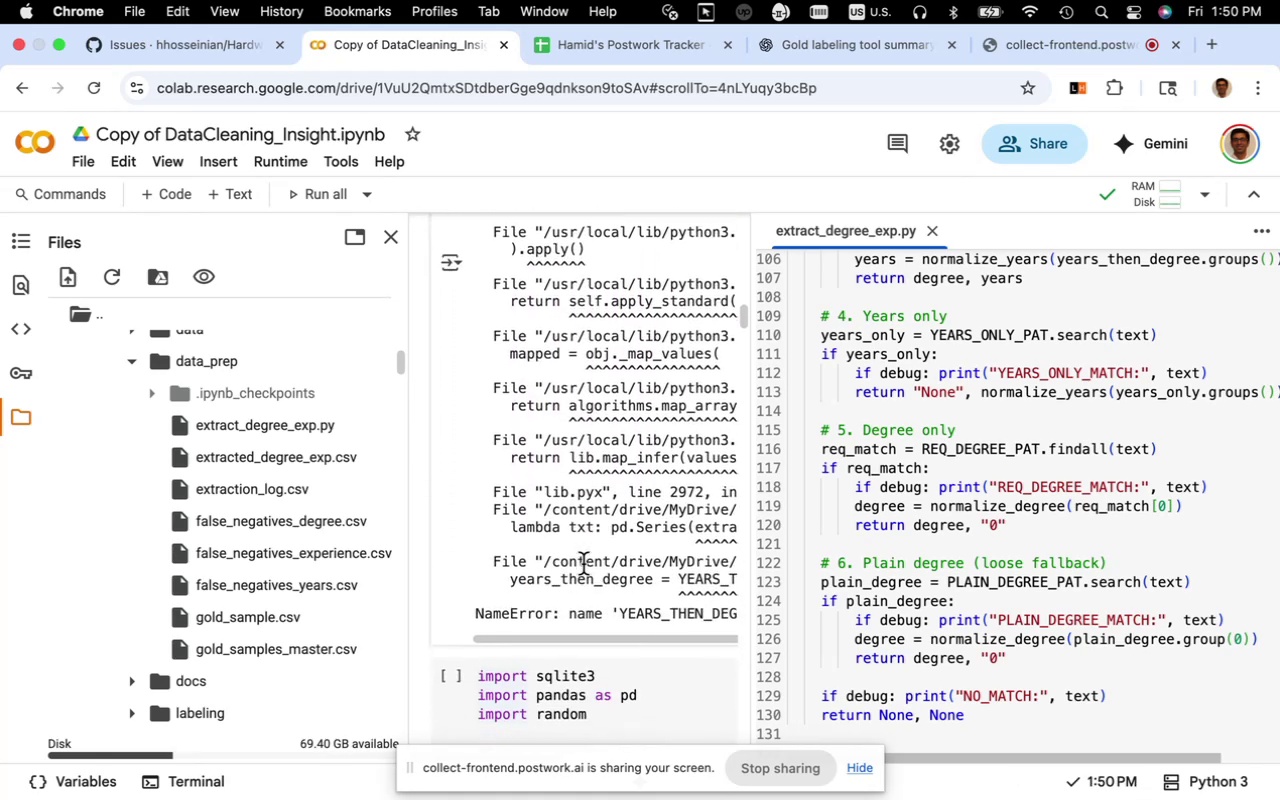 
scroll: coordinate [583, 564], scroll_direction: up, amount: 1.0
 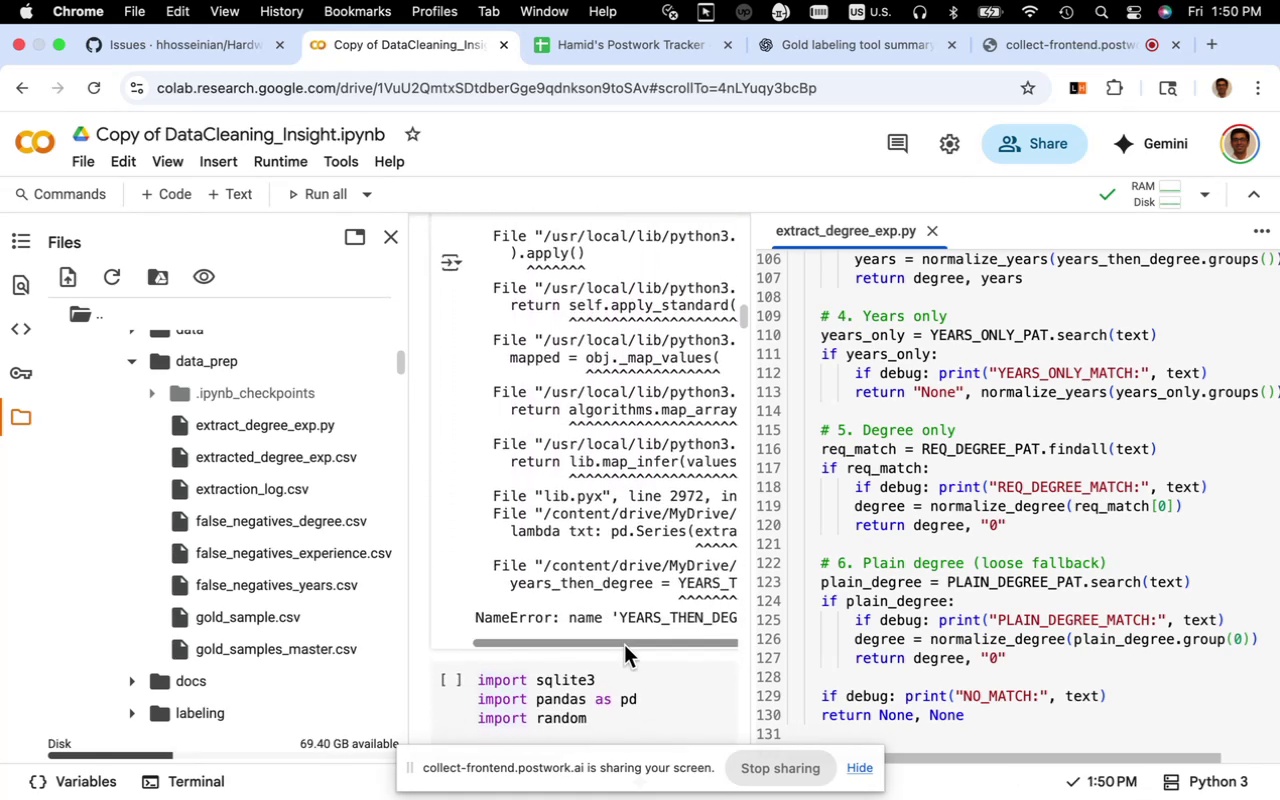 
left_click_drag(start_coordinate=[624, 645], to_coordinate=[603, 644])
 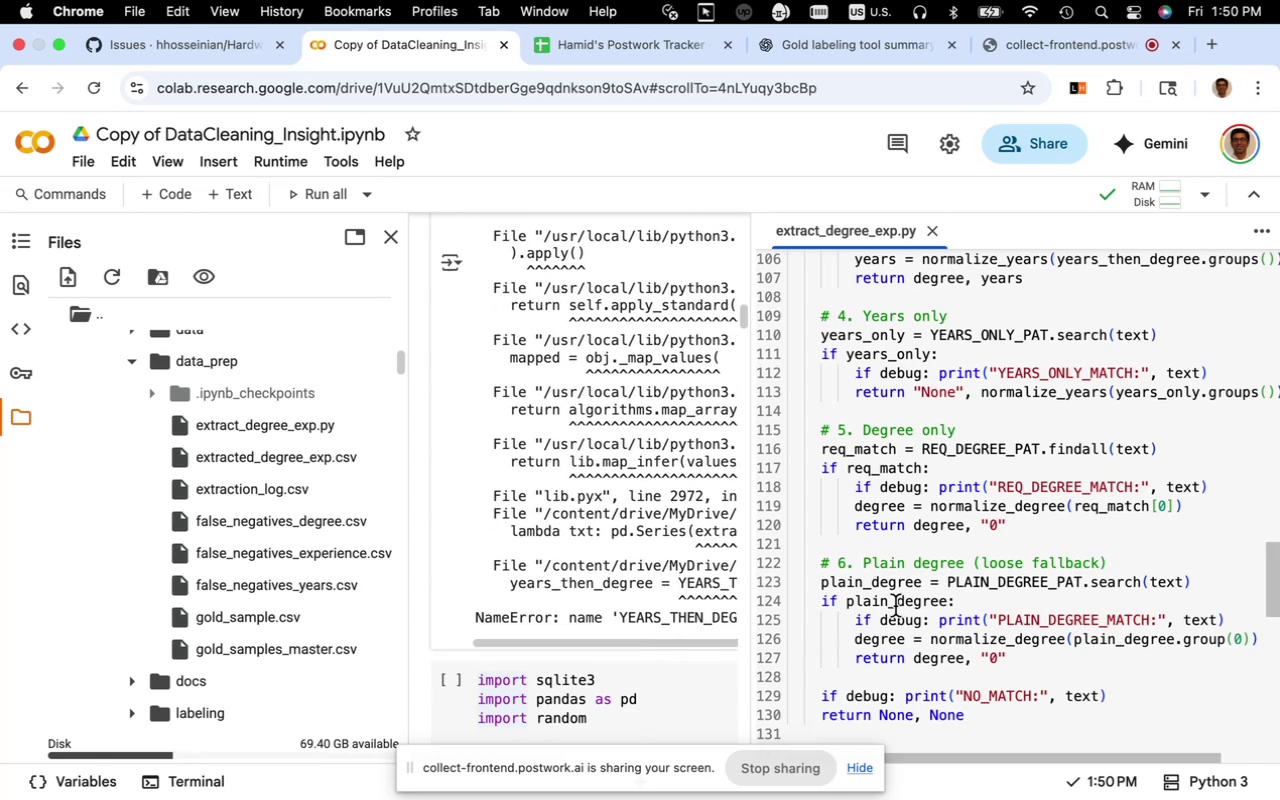 
scroll: coordinate [876, 583], scroll_direction: up, amount: 20.0
 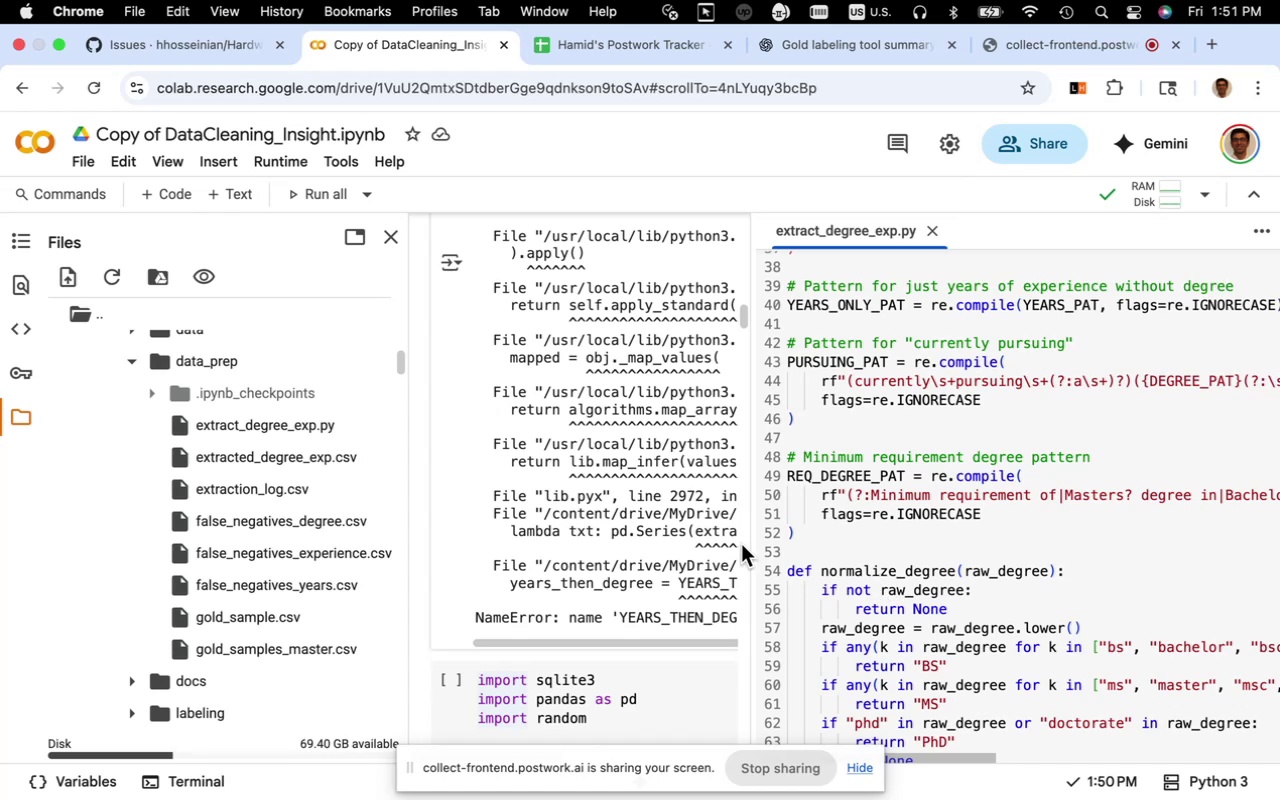 
left_click_drag(start_coordinate=[753, 528], to_coordinate=[795, 524])
 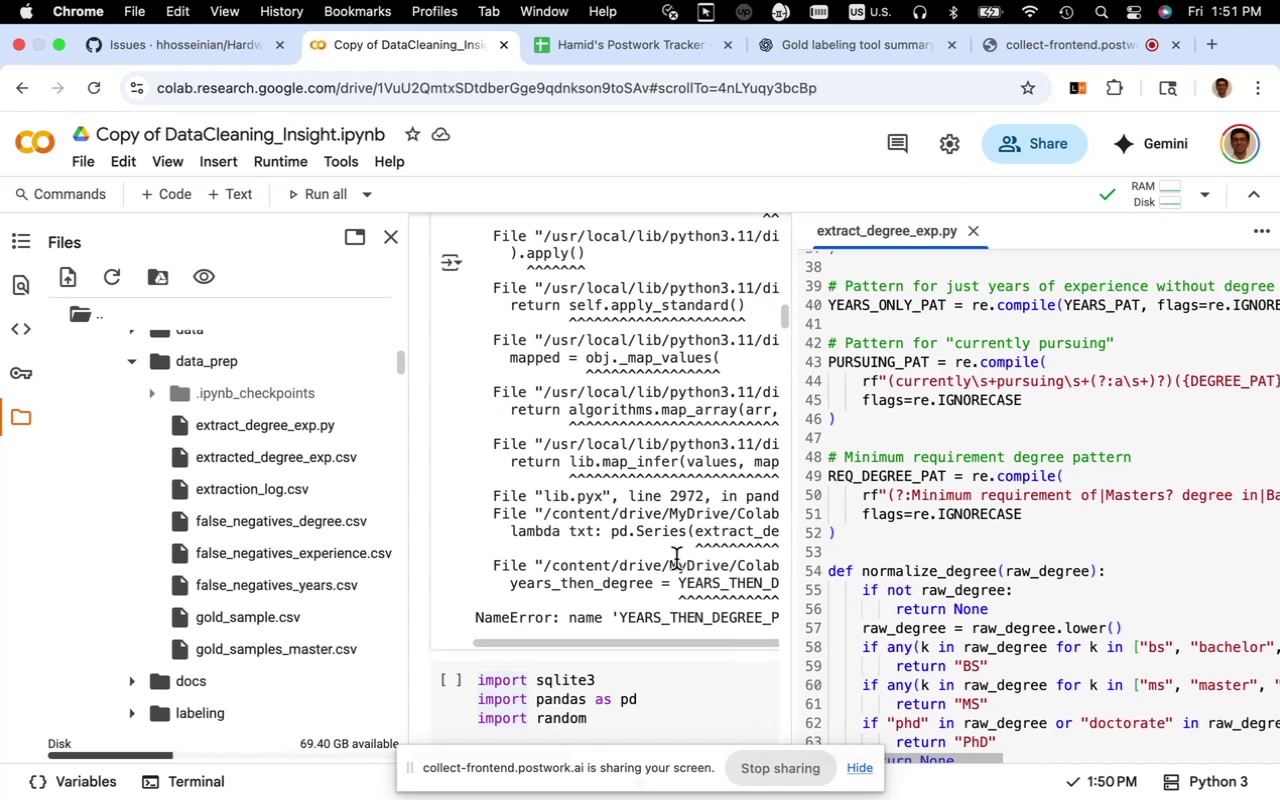 
scroll: coordinate [676, 559], scroll_direction: up, amount: 7.0
 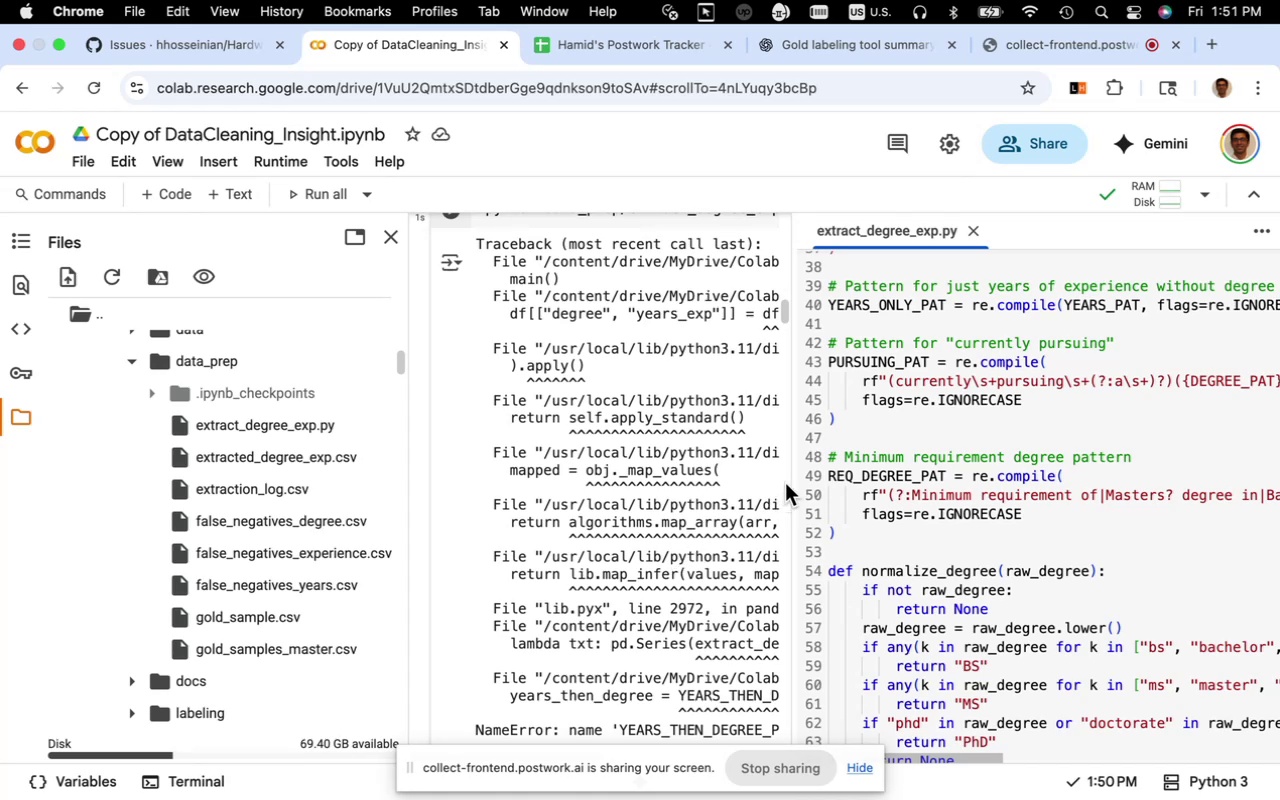 
left_click_drag(start_coordinate=[793, 480], to_coordinate=[1049, 473])
 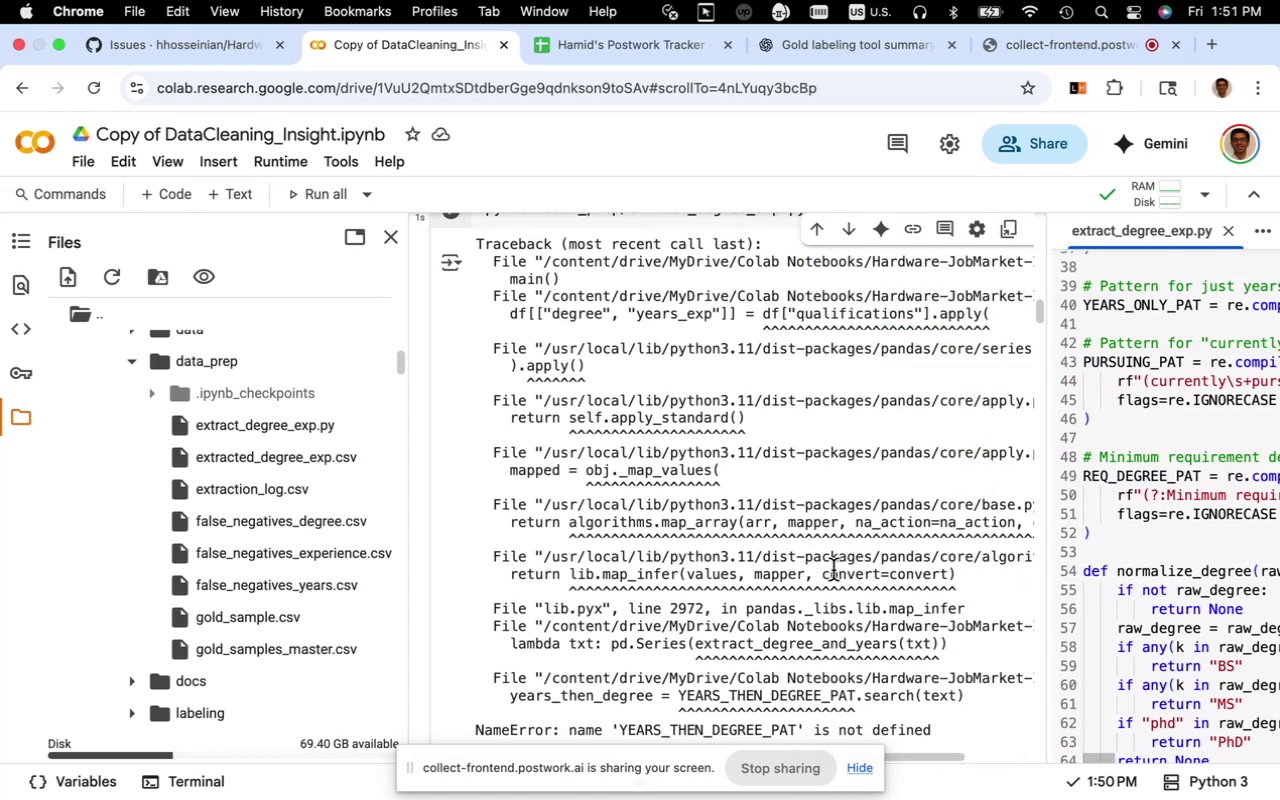 
scroll: coordinate [818, 574], scroll_direction: up, amount: 3.0
 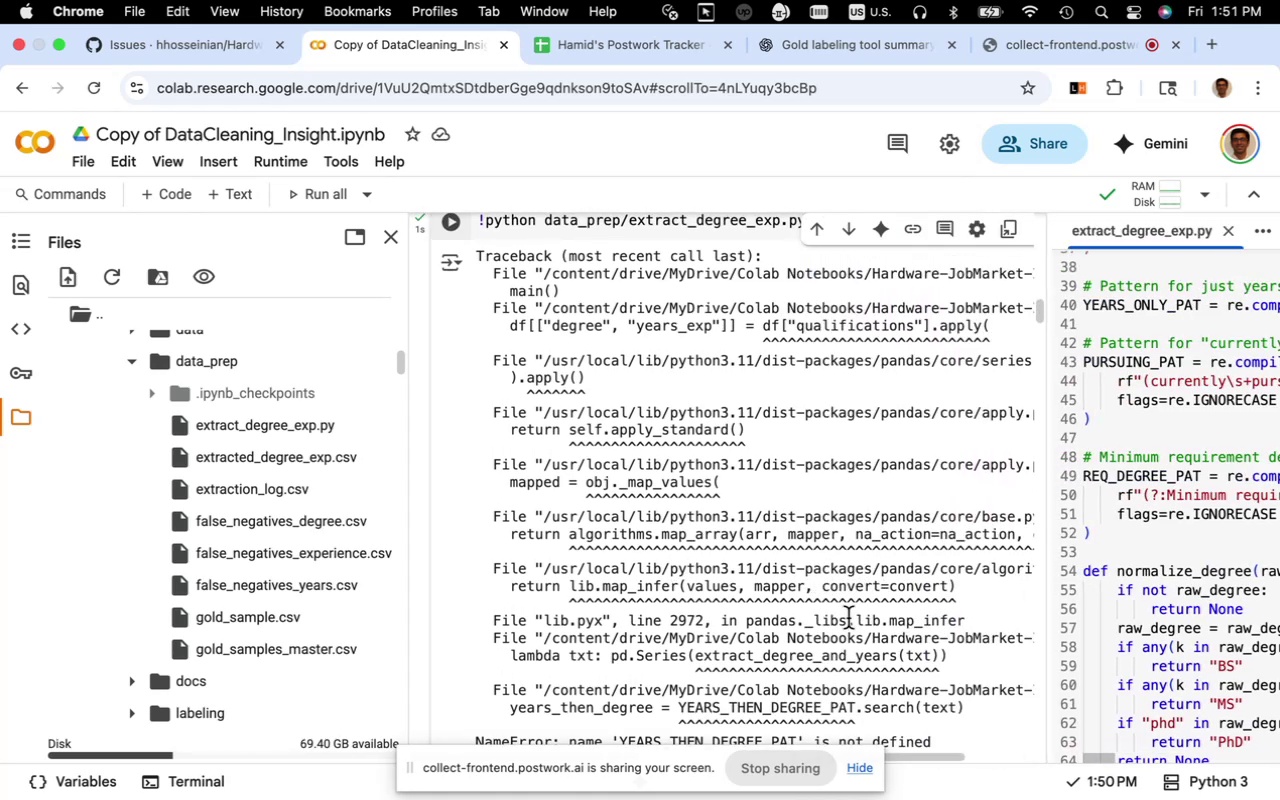 
scroll: coordinate [868, 625], scroll_direction: down, amount: 3.0
 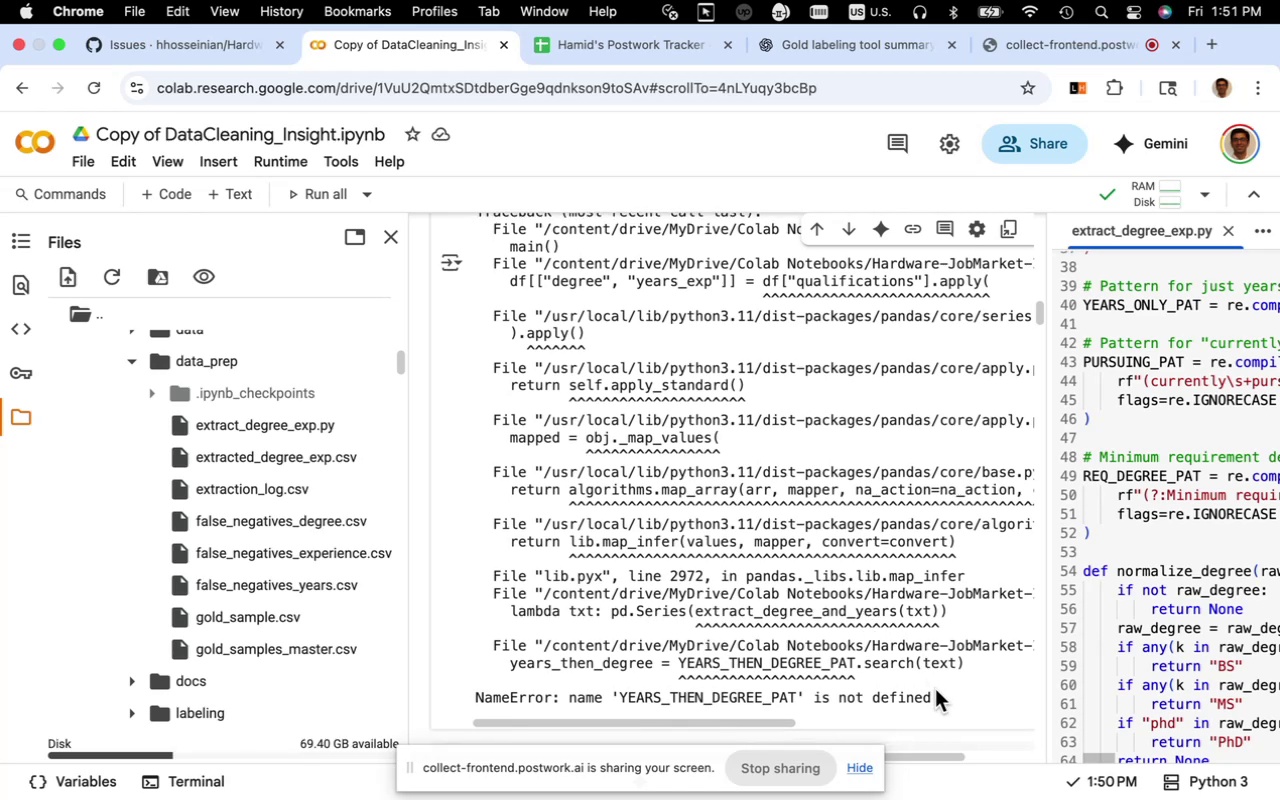 
left_click_drag(start_coordinate=[935, 690], to_coordinate=[475, 425])
 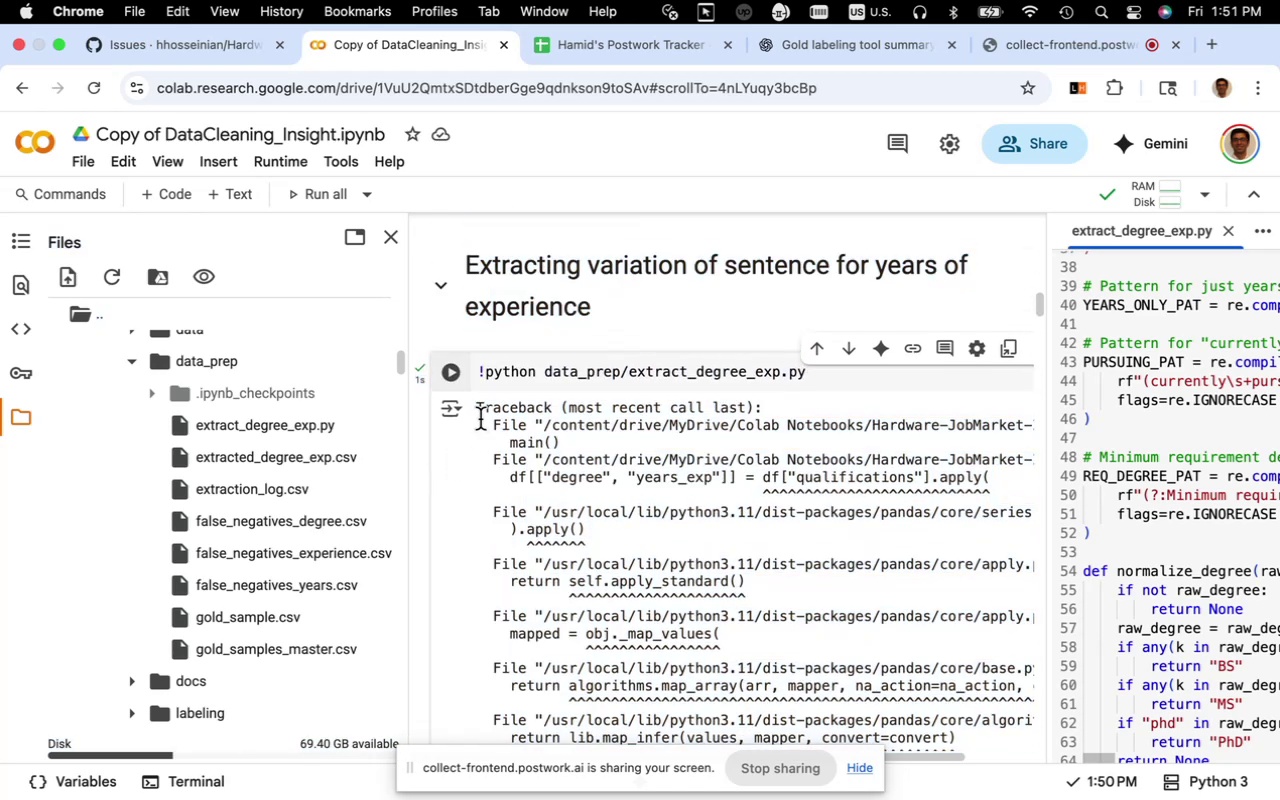 
left_click_drag(start_coordinate=[476, 415], to_coordinate=[940, 279])
 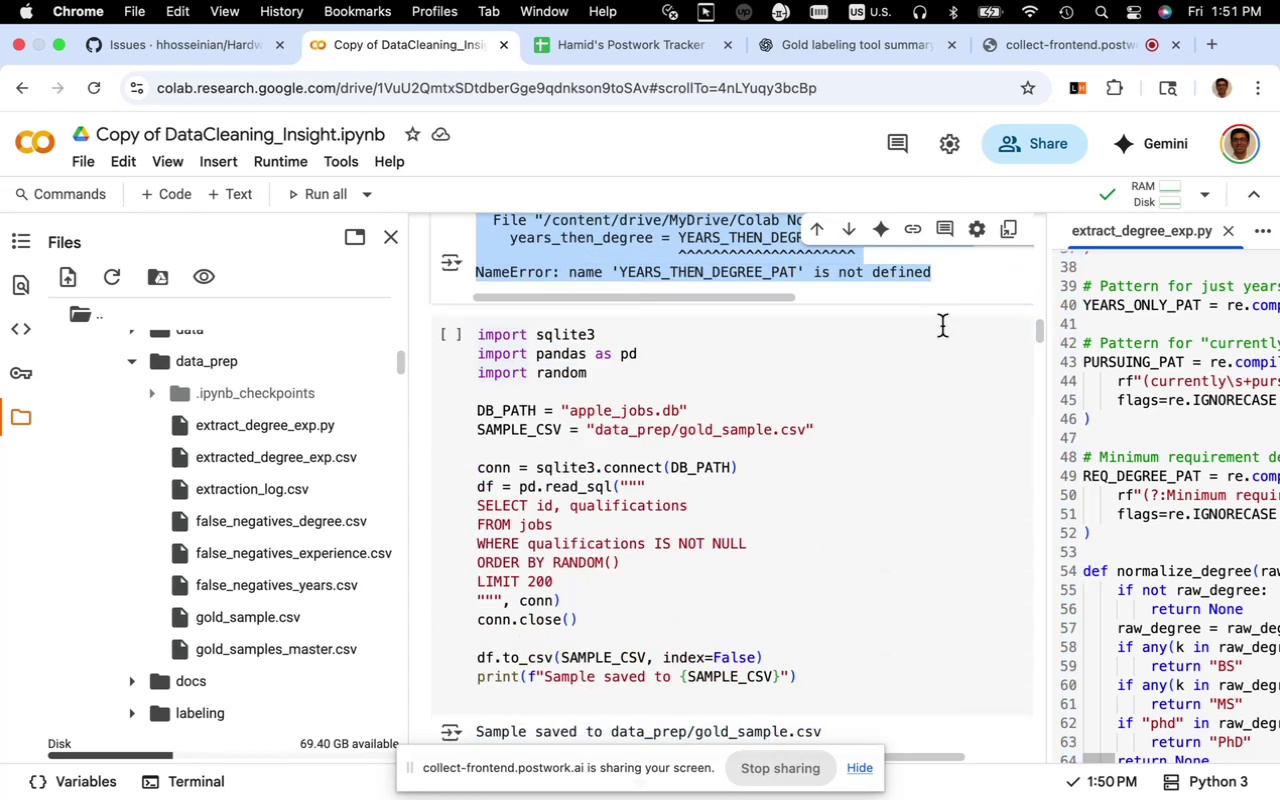 
key(Meta+C)
 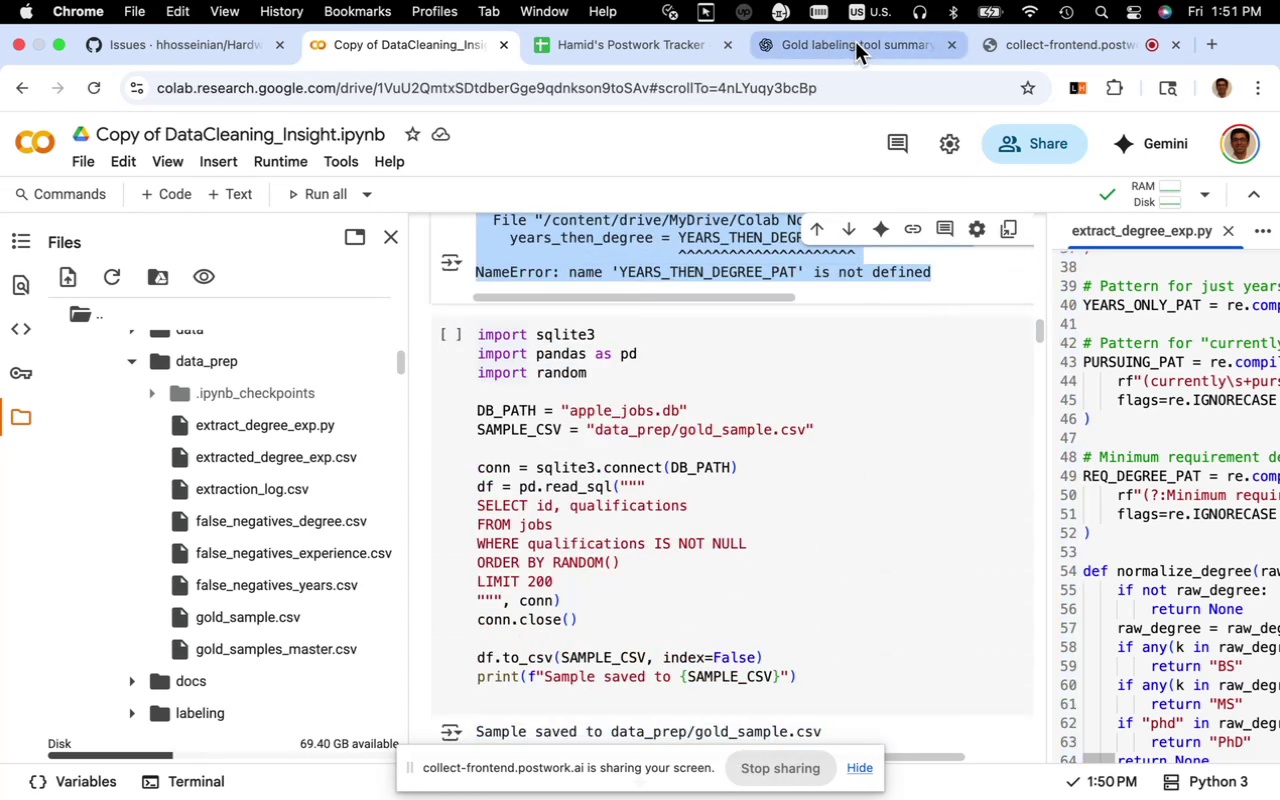 
left_click([855, 42])
 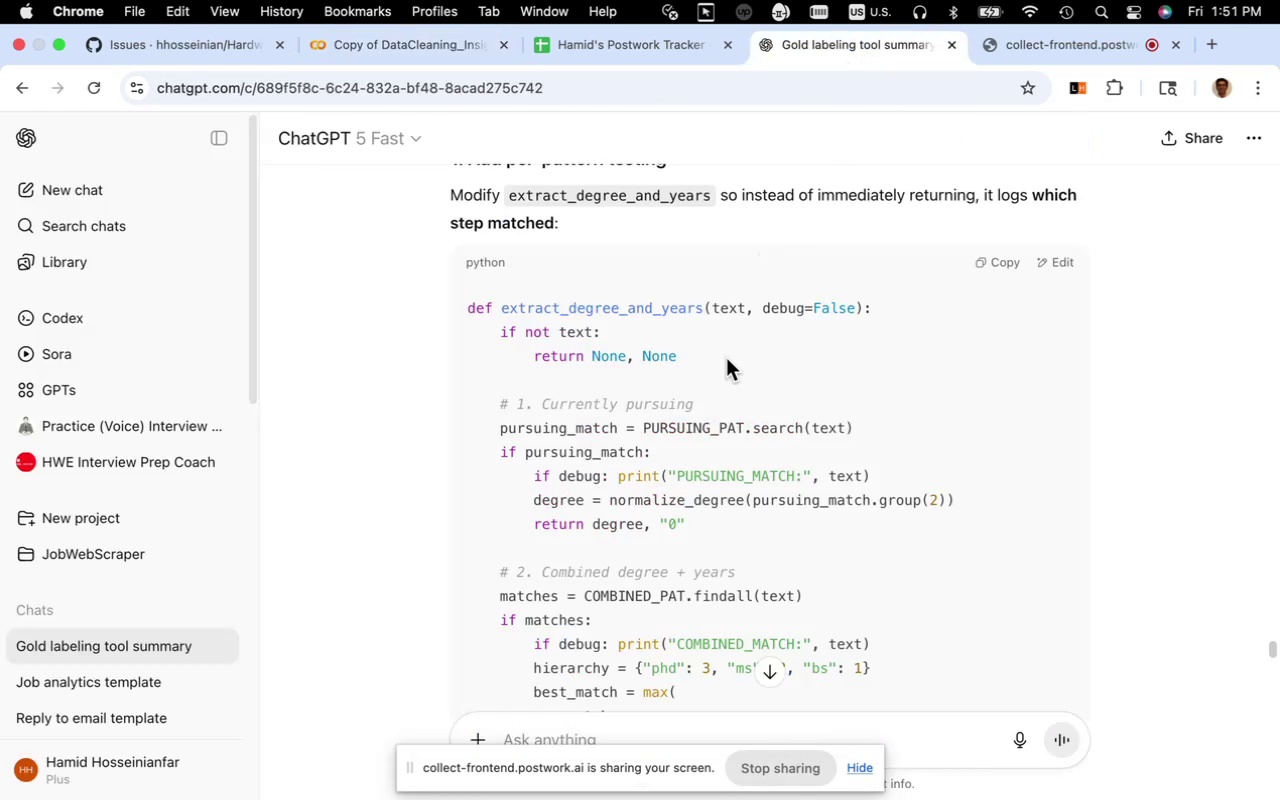 
scroll: coordinate [726, 357], scroll_direction: up, amount: 1.0
 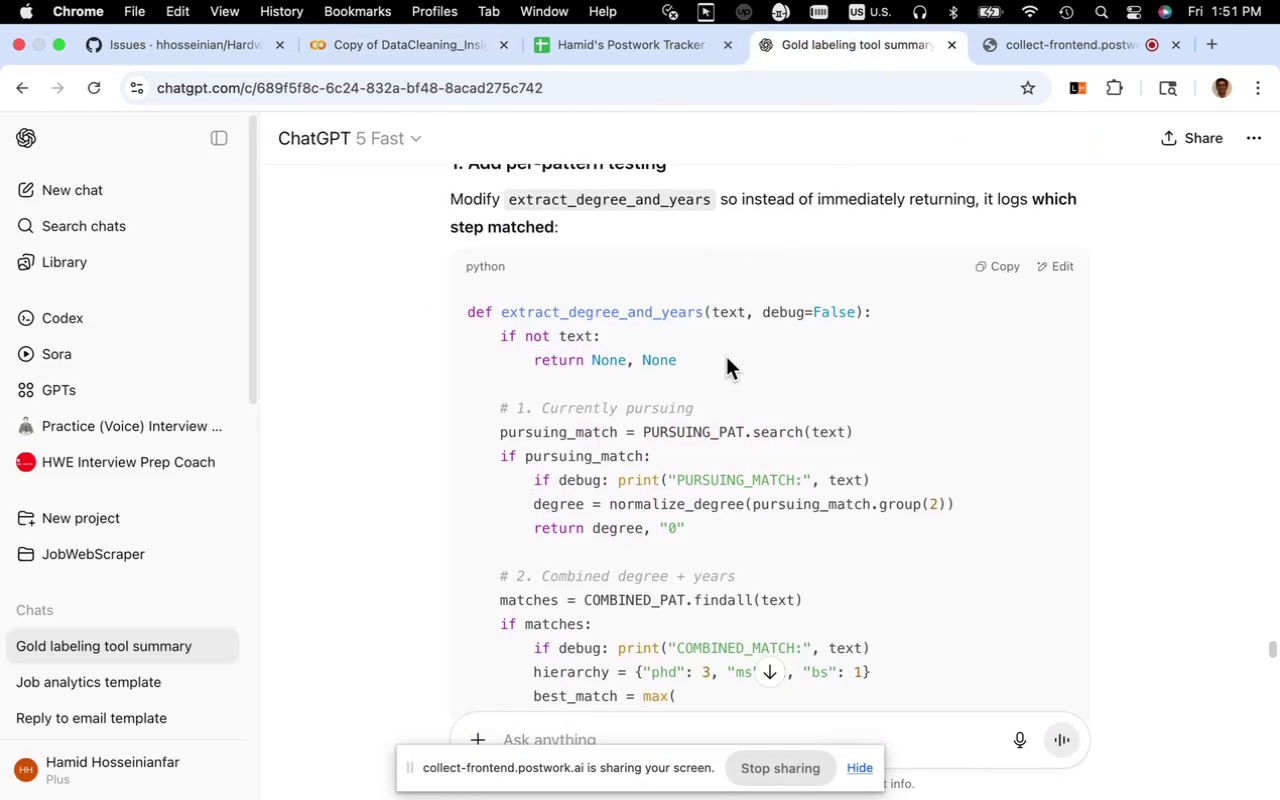 
scroll: coordinate [718, 354], scroll_direction: down, amount: 35.0
 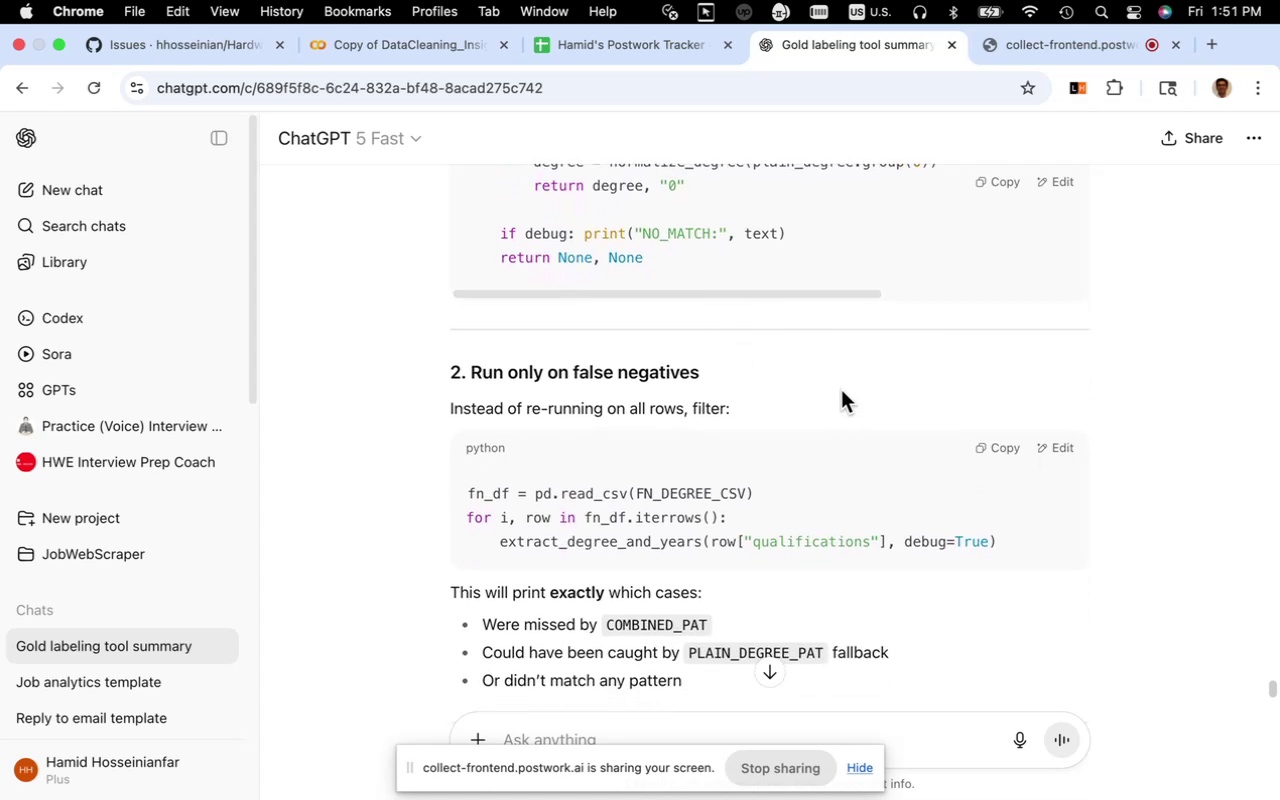 
wait(10.53)
 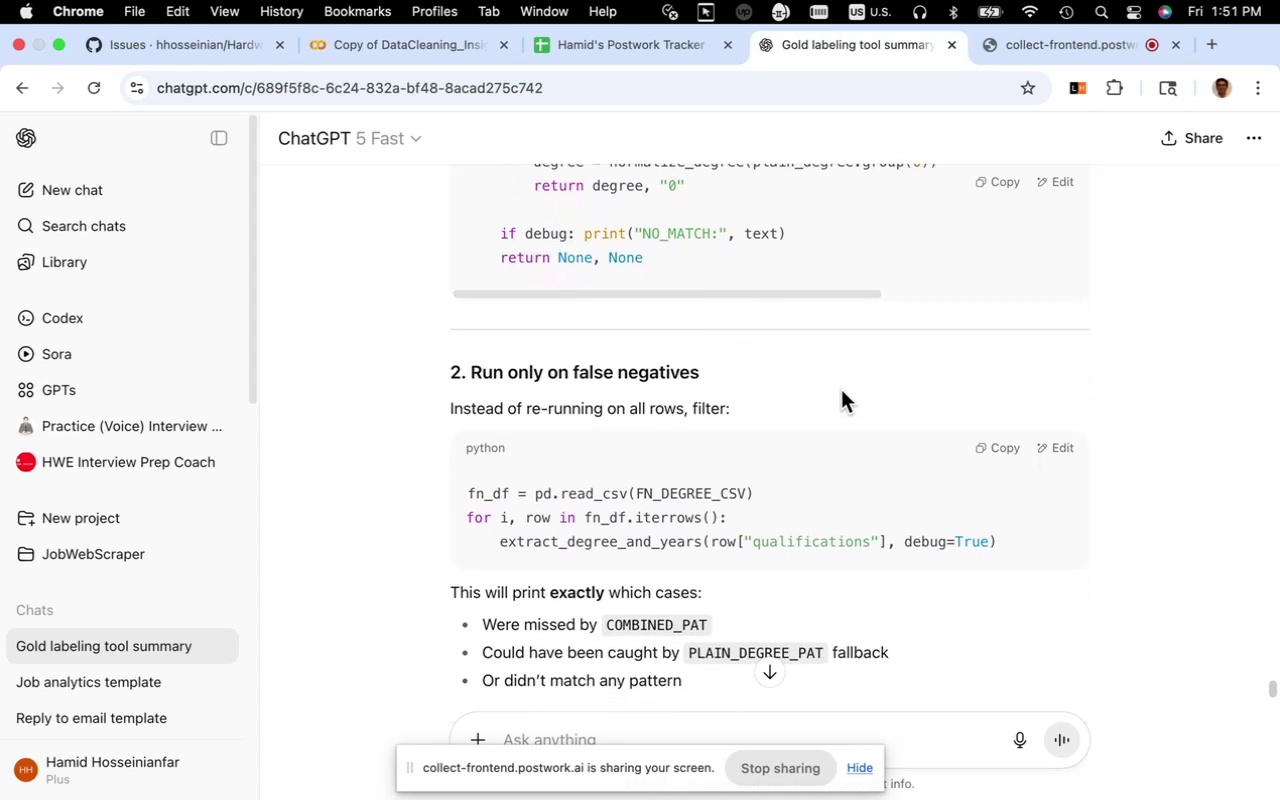 
scroll: coordinate [827, 391], scroll_direction: down, amount: 24.0
 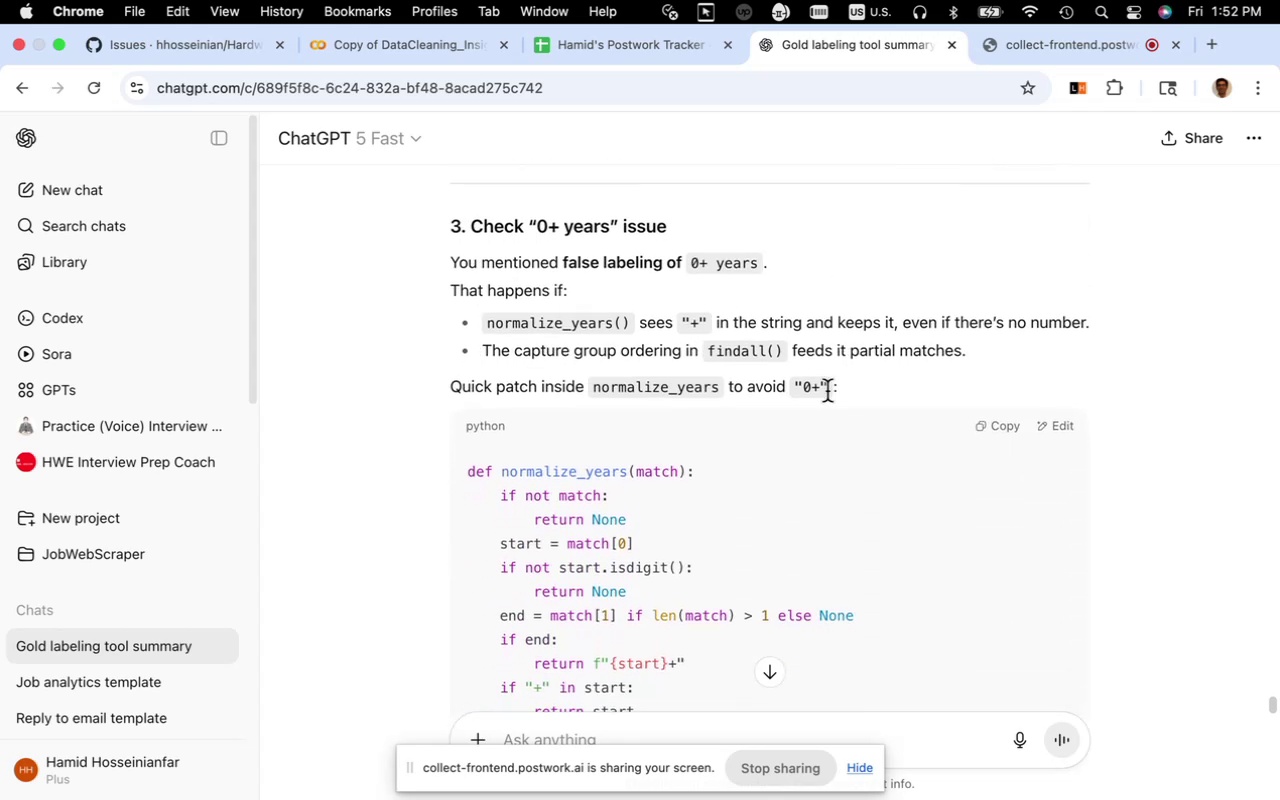 
scroll: coordinate [827, 391], scroll_direction: down, amount: 6.0
 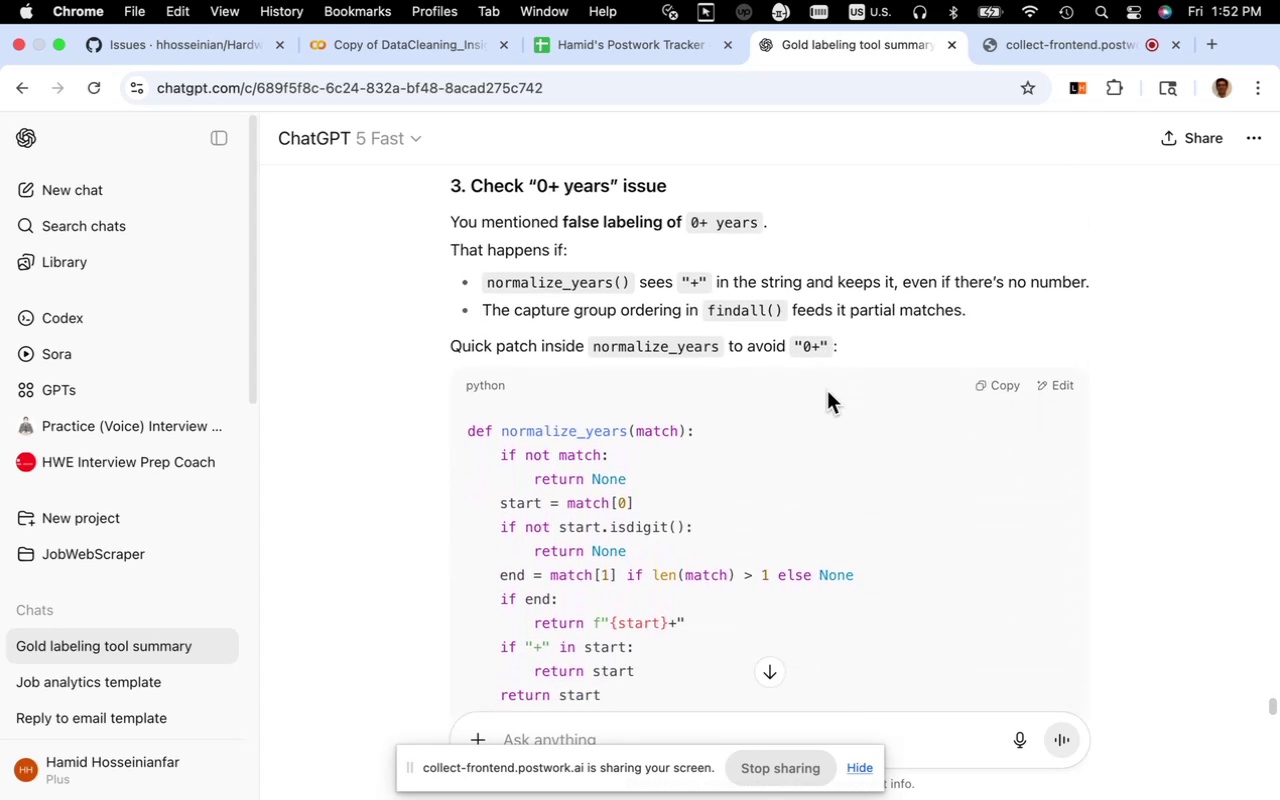 
scroll: coordinate [827, 391], scroll_direction: up, amount: 42.0
 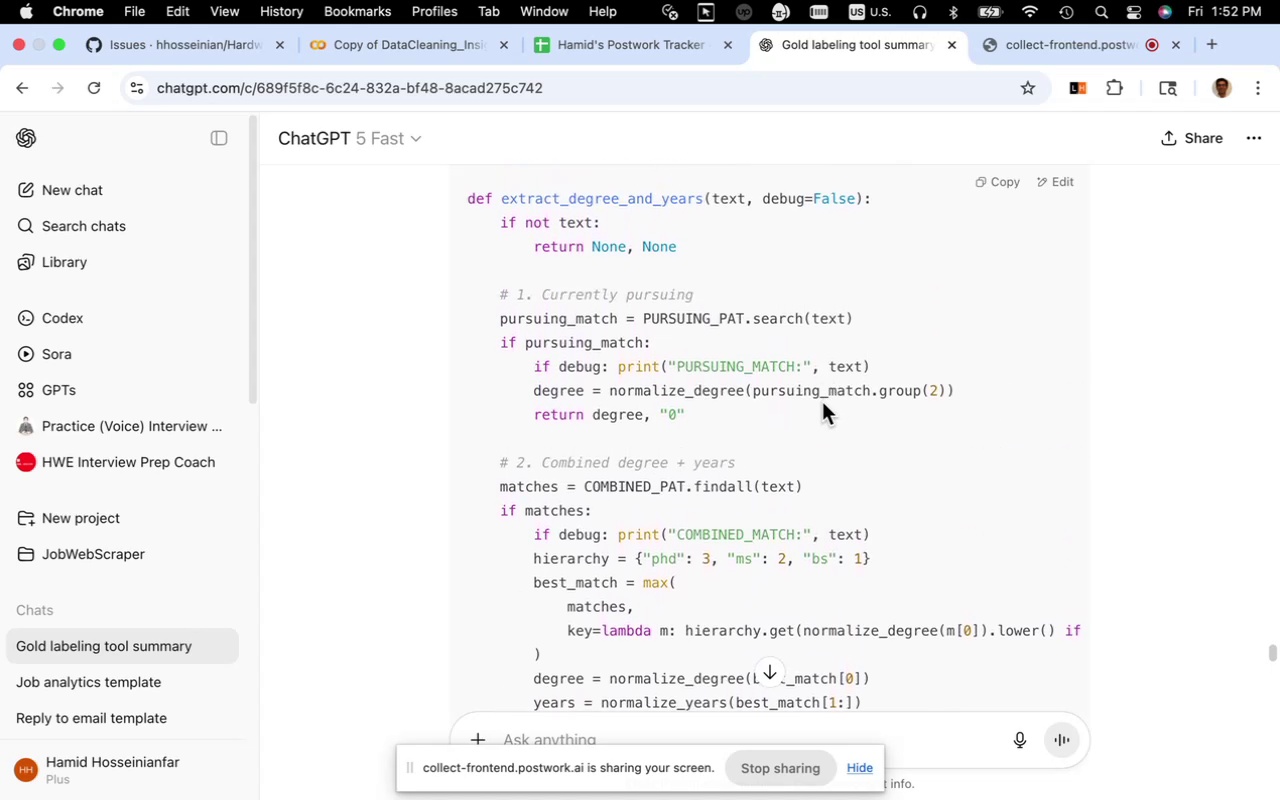 
scroll: coordinate [817, 408], scroll_direction: down, amount: 15.0
 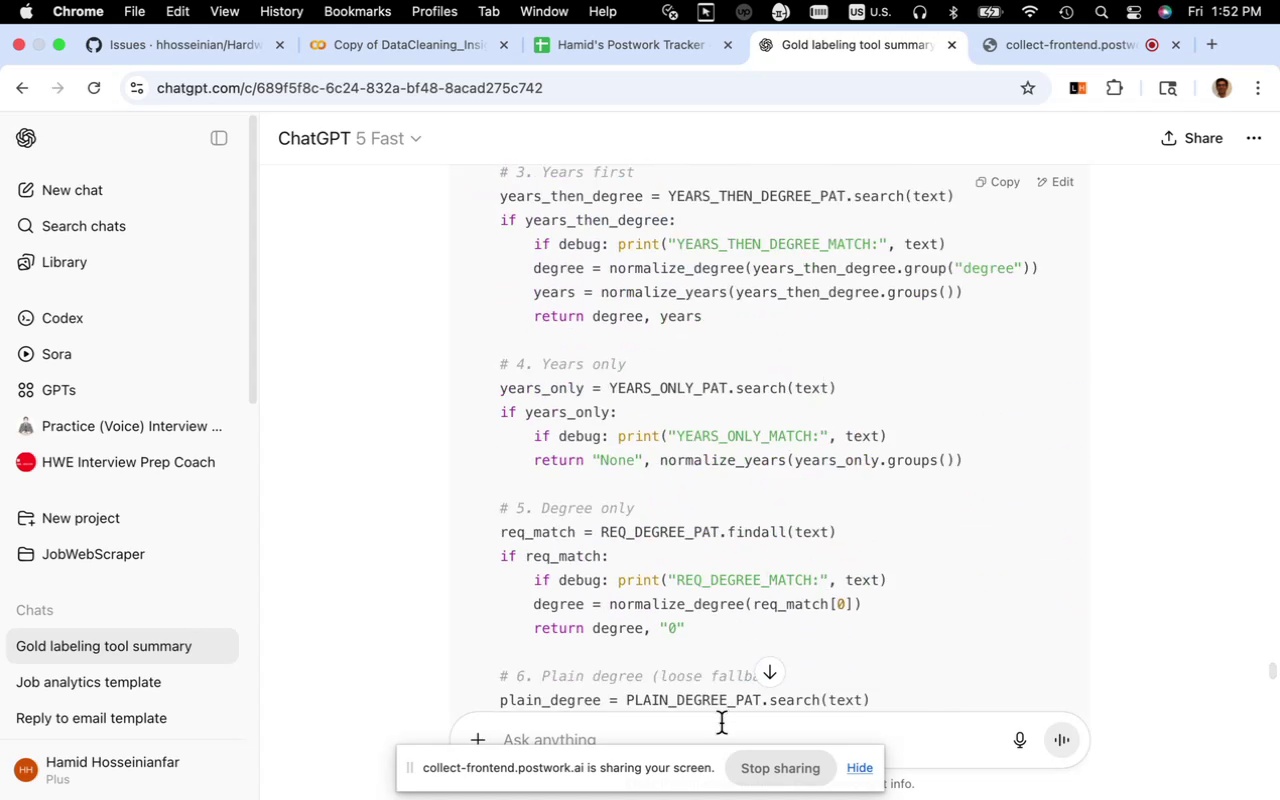 
left_click([721, 723])
 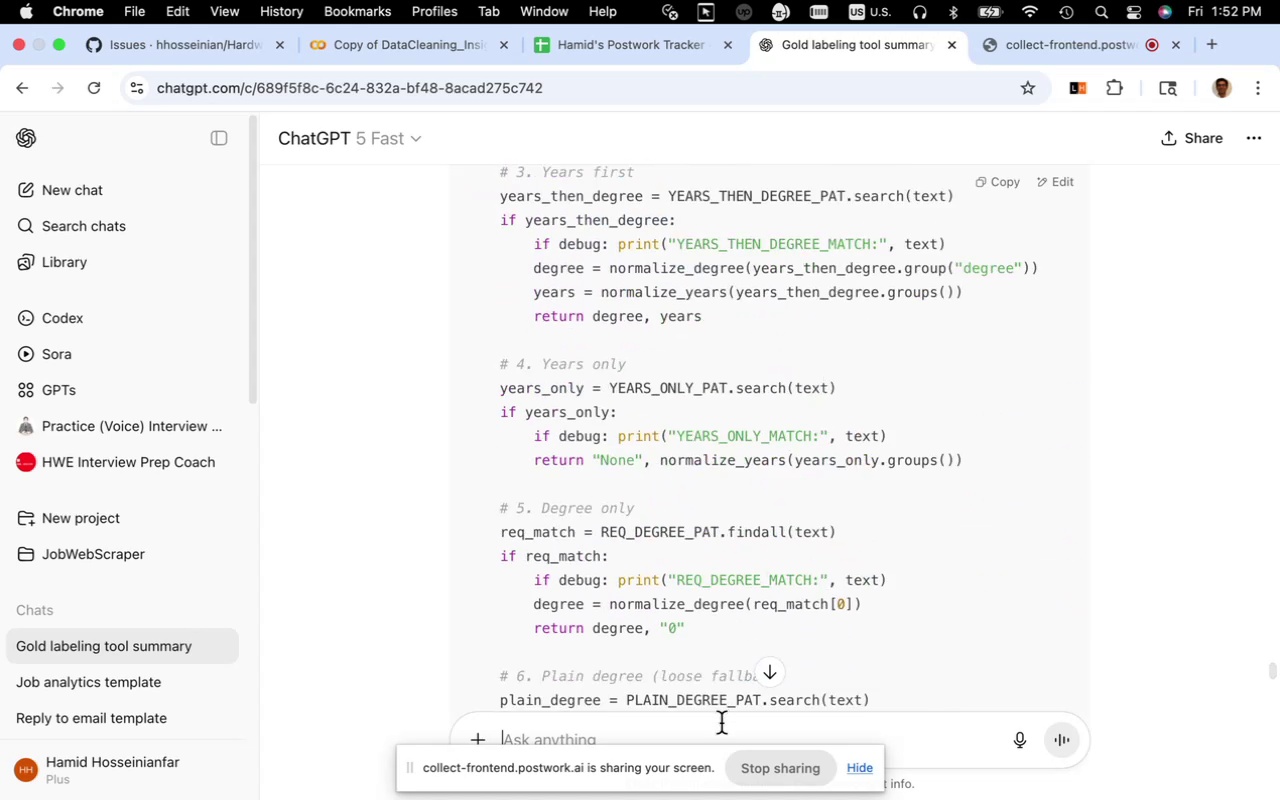 
key(Meta+V)
 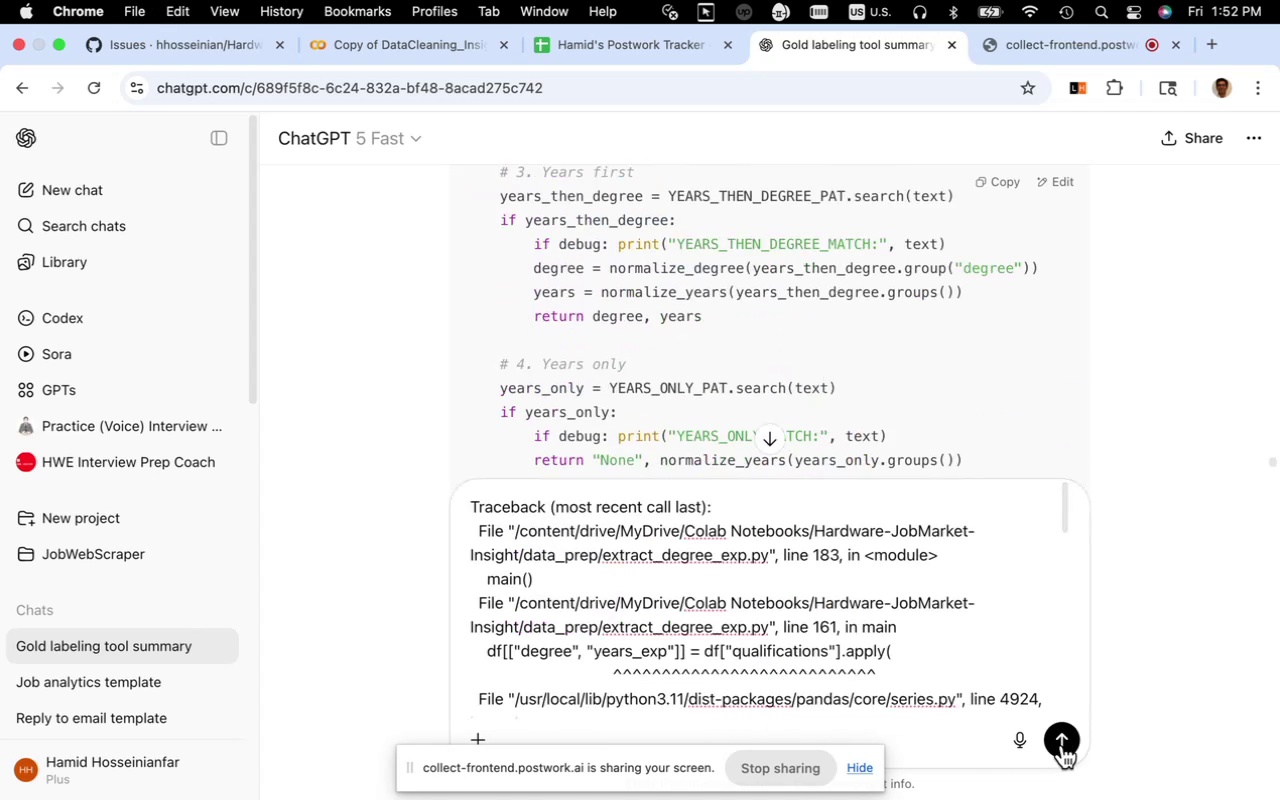 
left_click([1062, 745])
 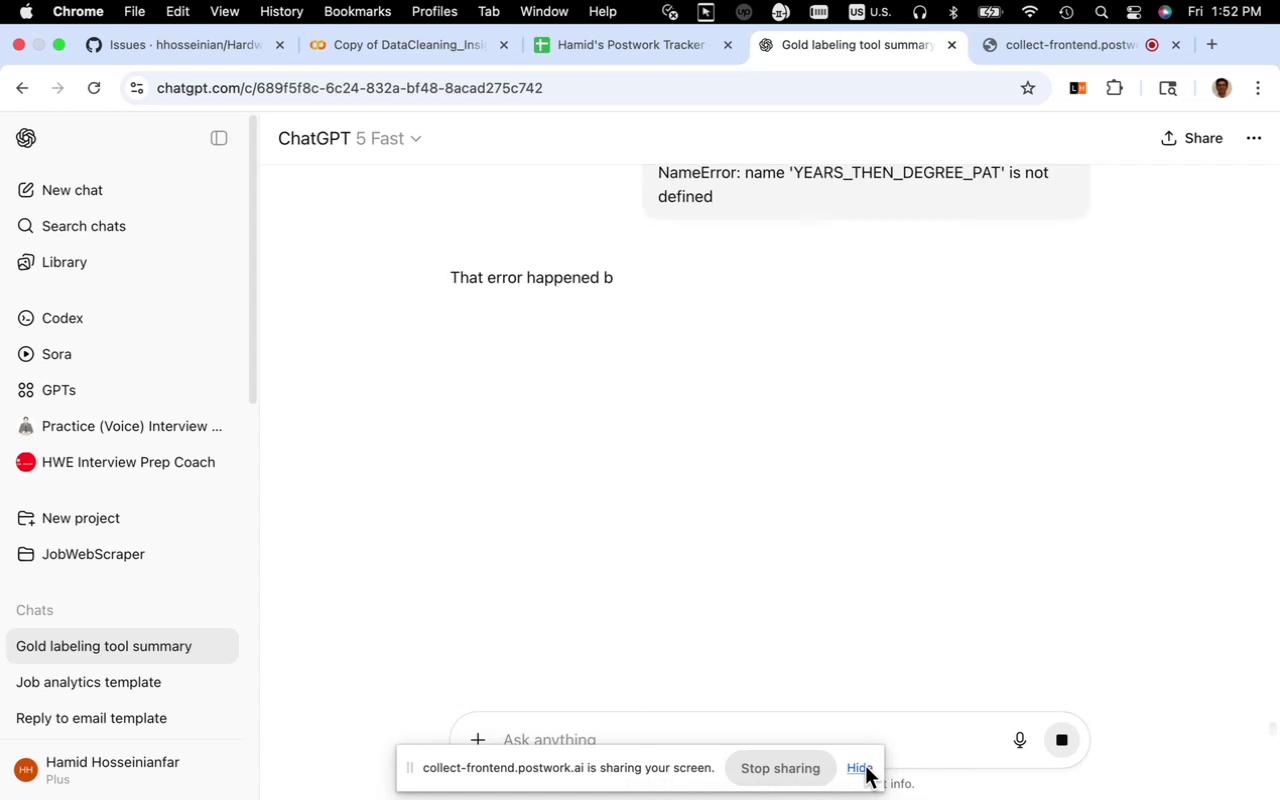 
left_click([865, 767])
 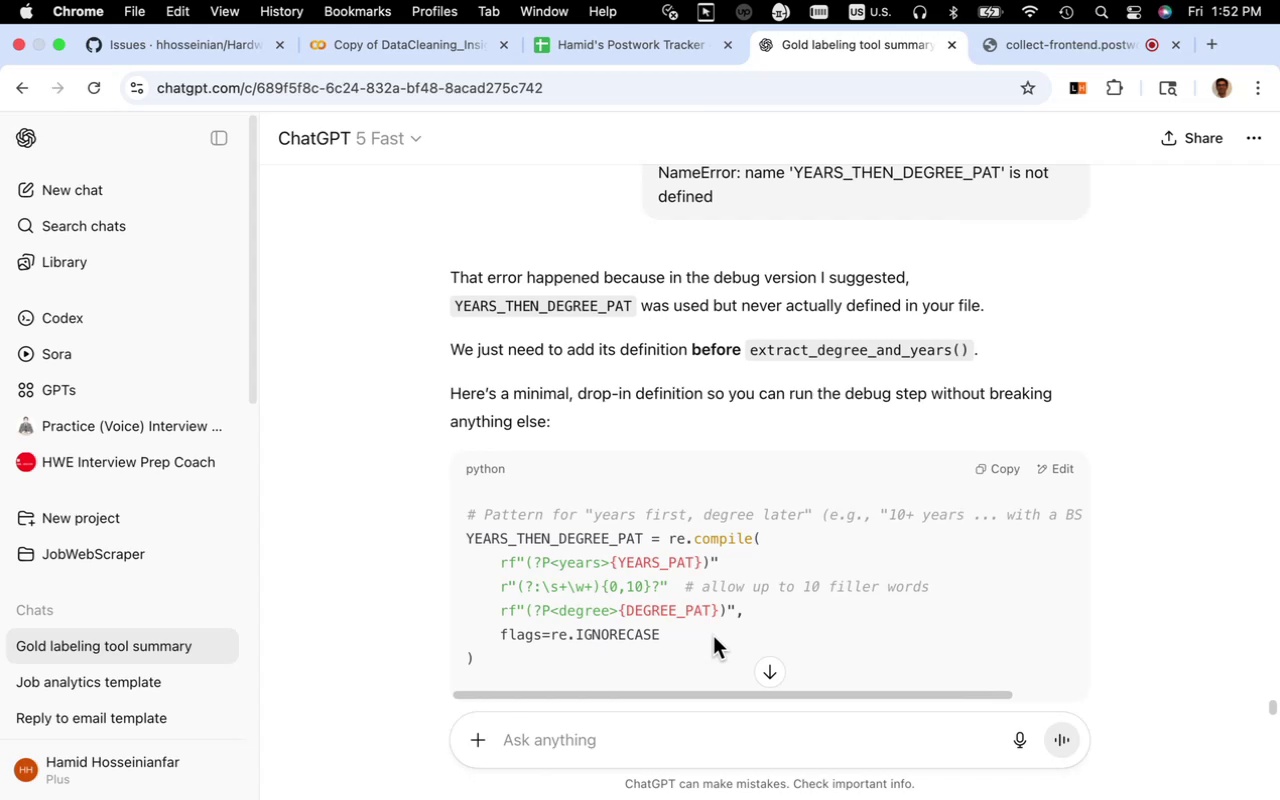 
wait(33.91)
 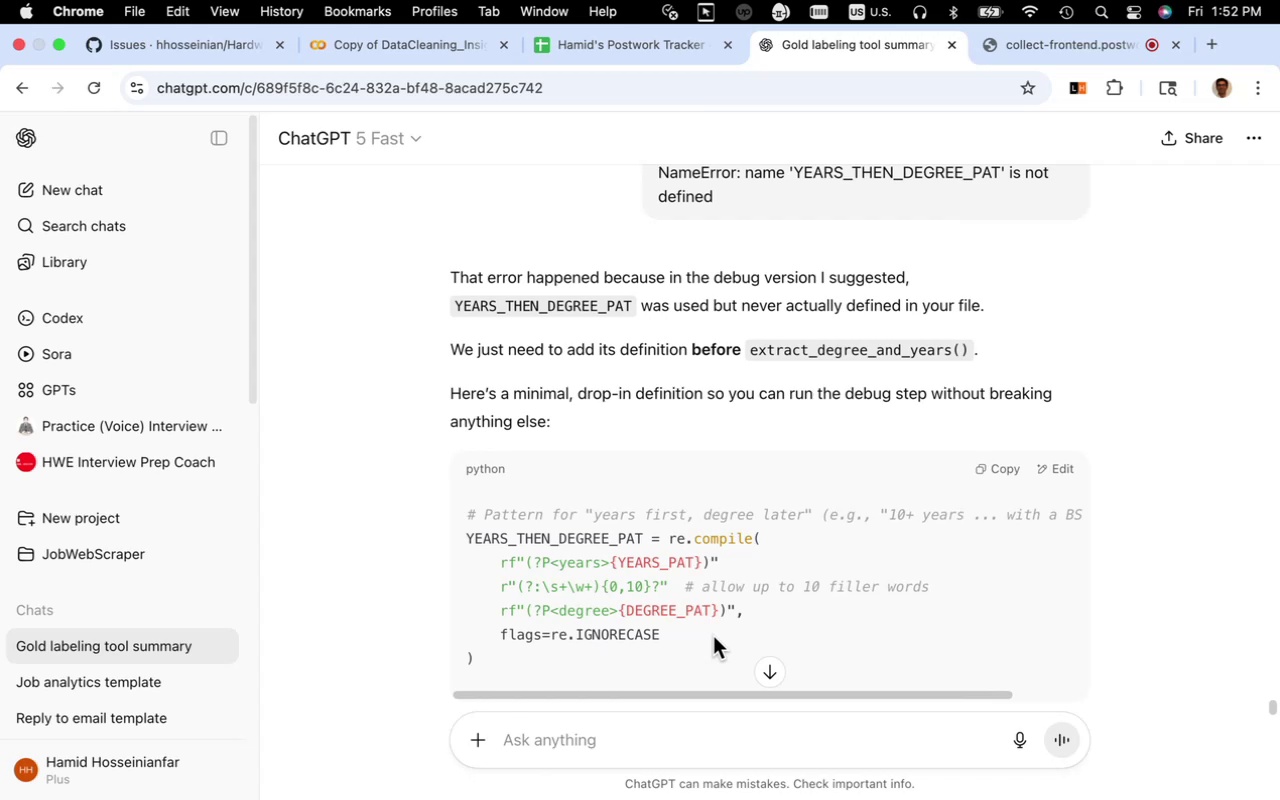 
left_click_drag(start_coordinate=[480, 660], to_coordinate=[433, 521])
 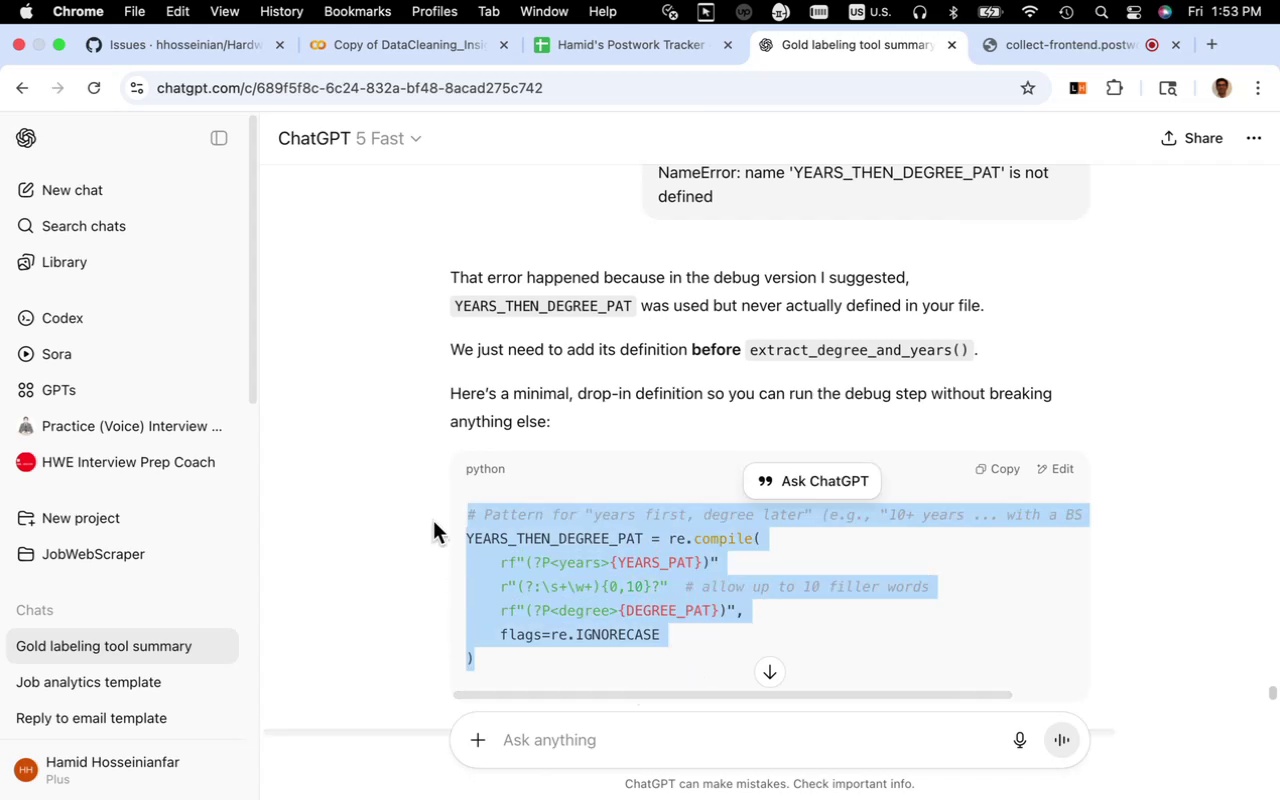 
key(Meta+C)
 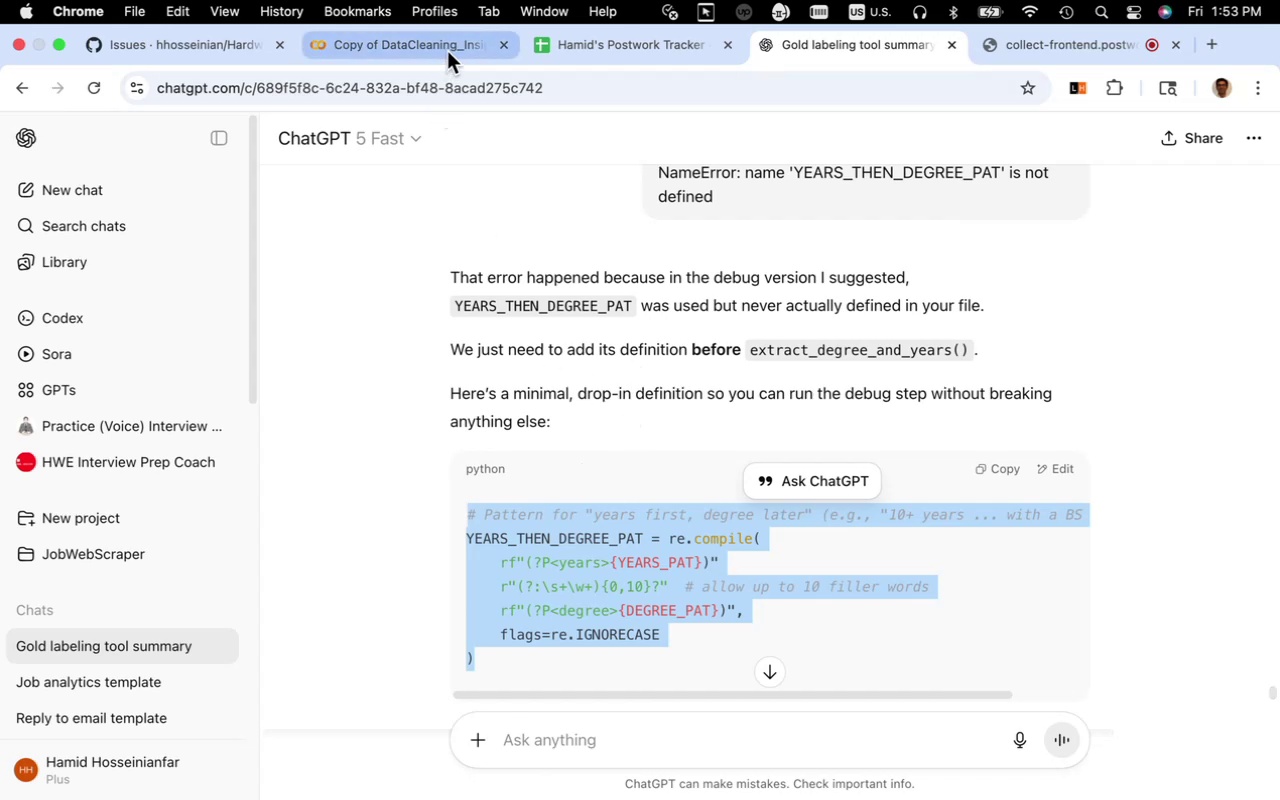 
left_click([447, 51])
 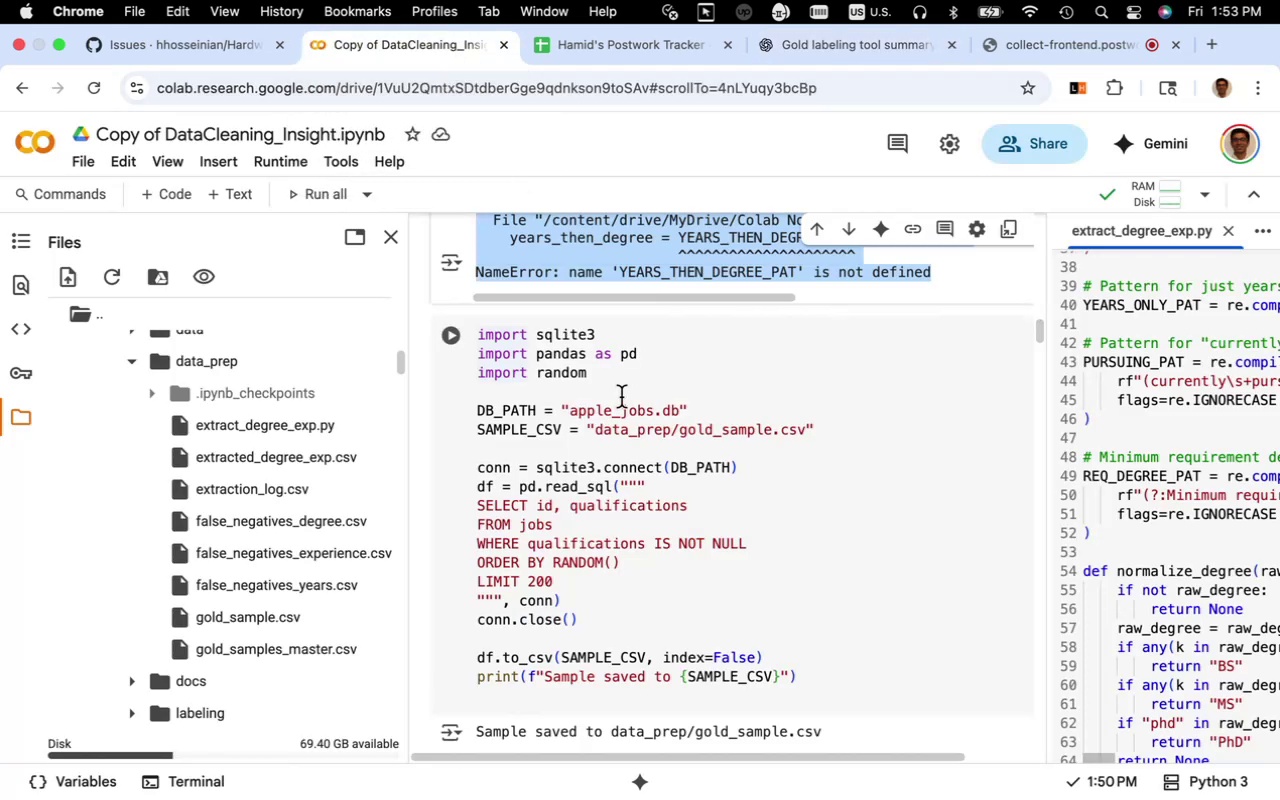 
scroll: coordinate [629, 420], scroll_direction: up, amount: 5.0
 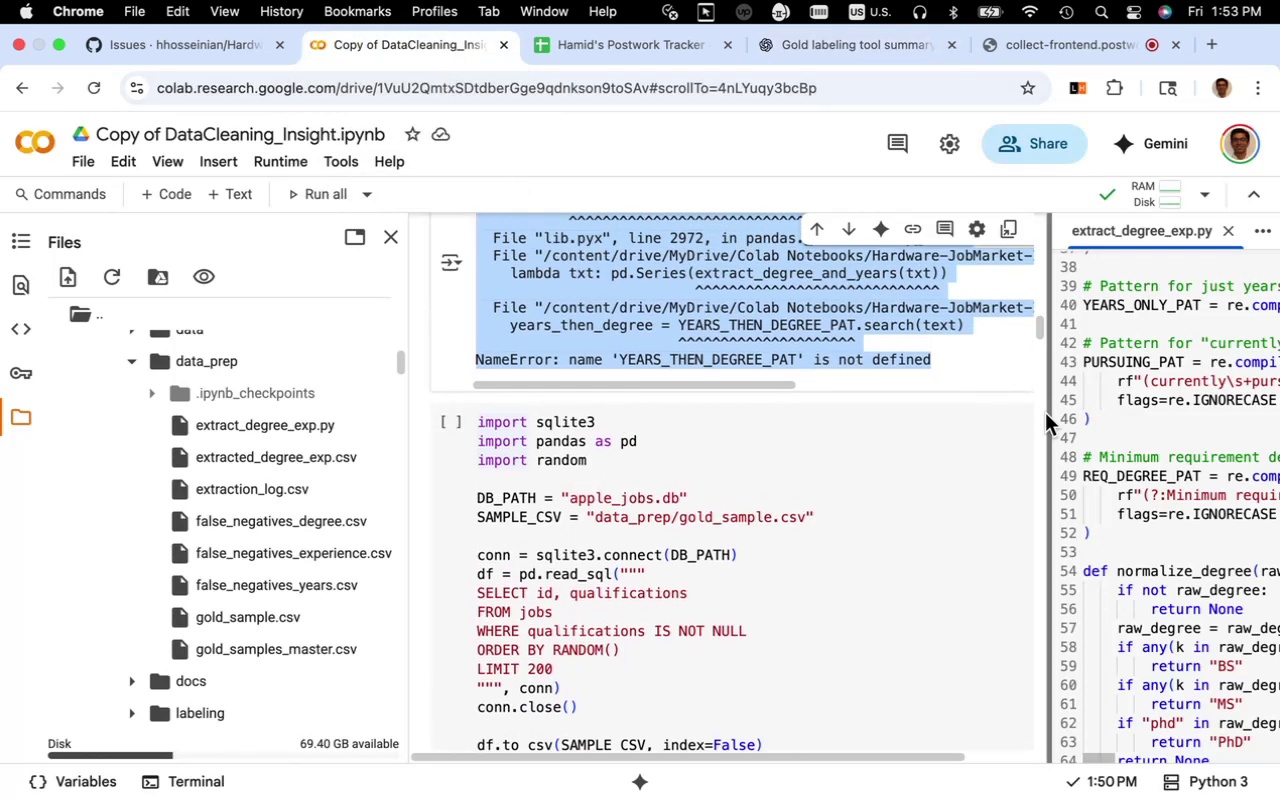 
left_click_drag(start_coordinate=[1047, 411], to_coordinate=[673, 473])
 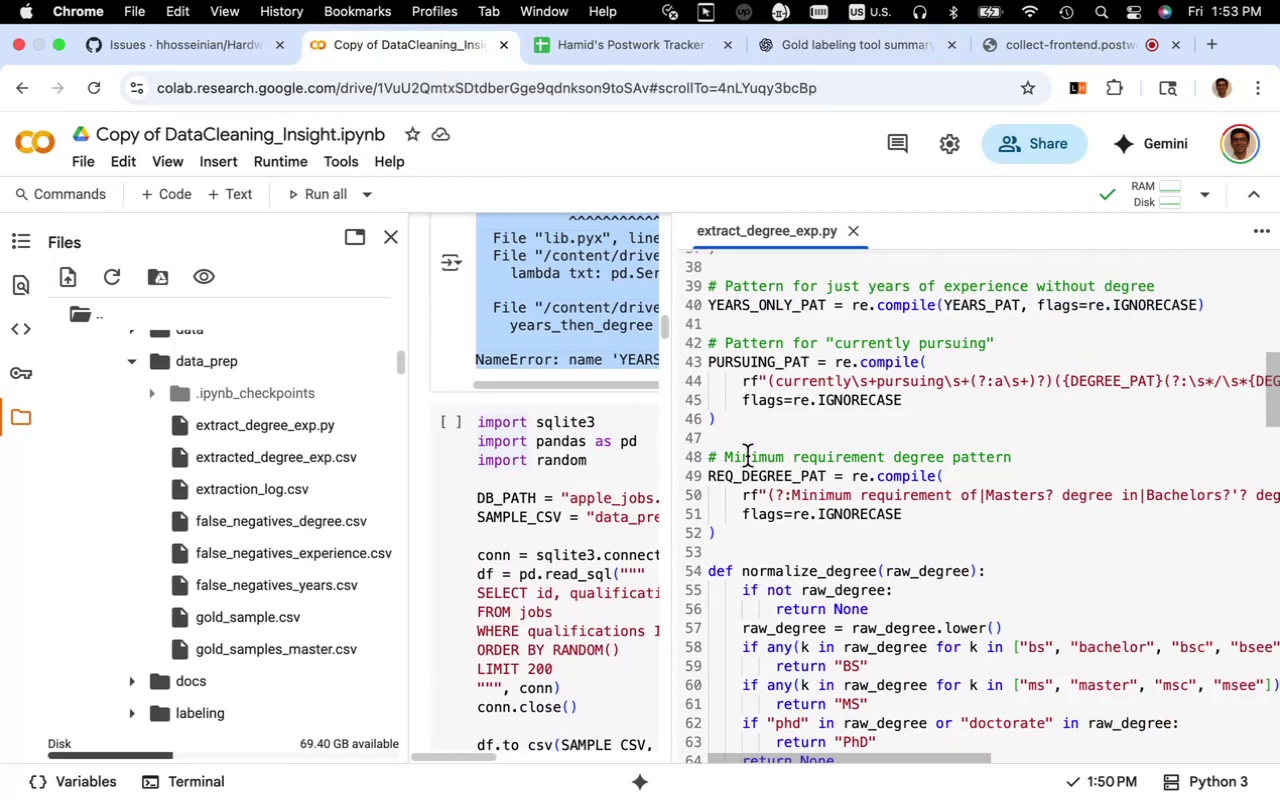 
scroll: coordinate [753, 449], scroll_direction: up, amount: 7.0
 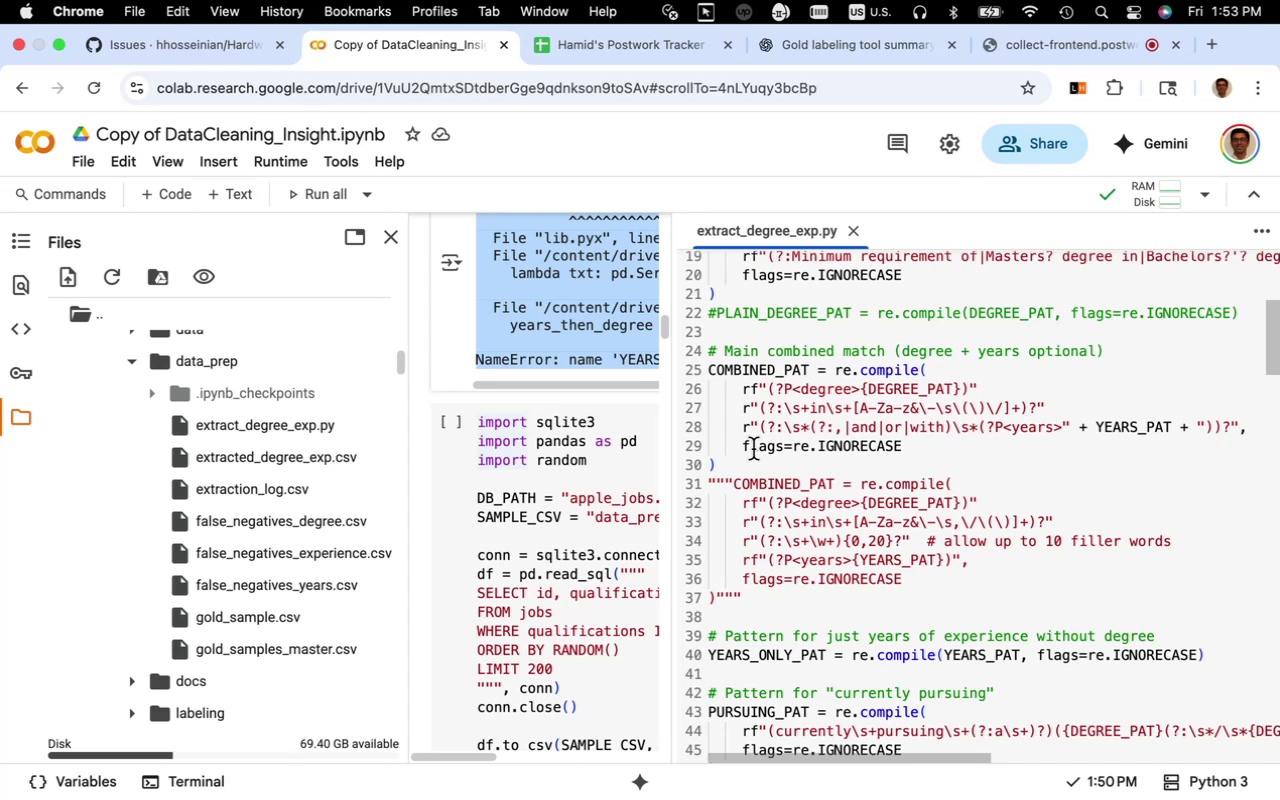 
scroll: coordinate [753, 449], scroll_direction: down, amount: 15.0
 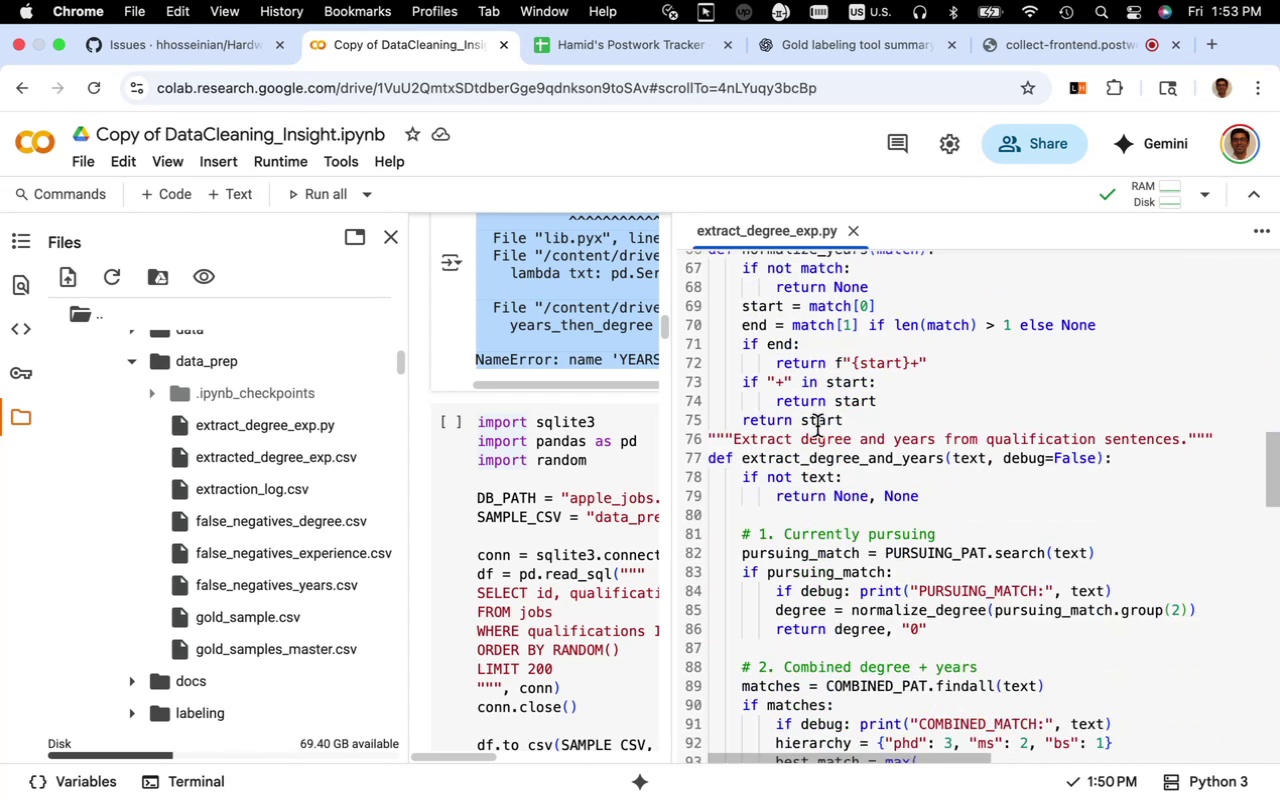 
left_click([889, 417])
 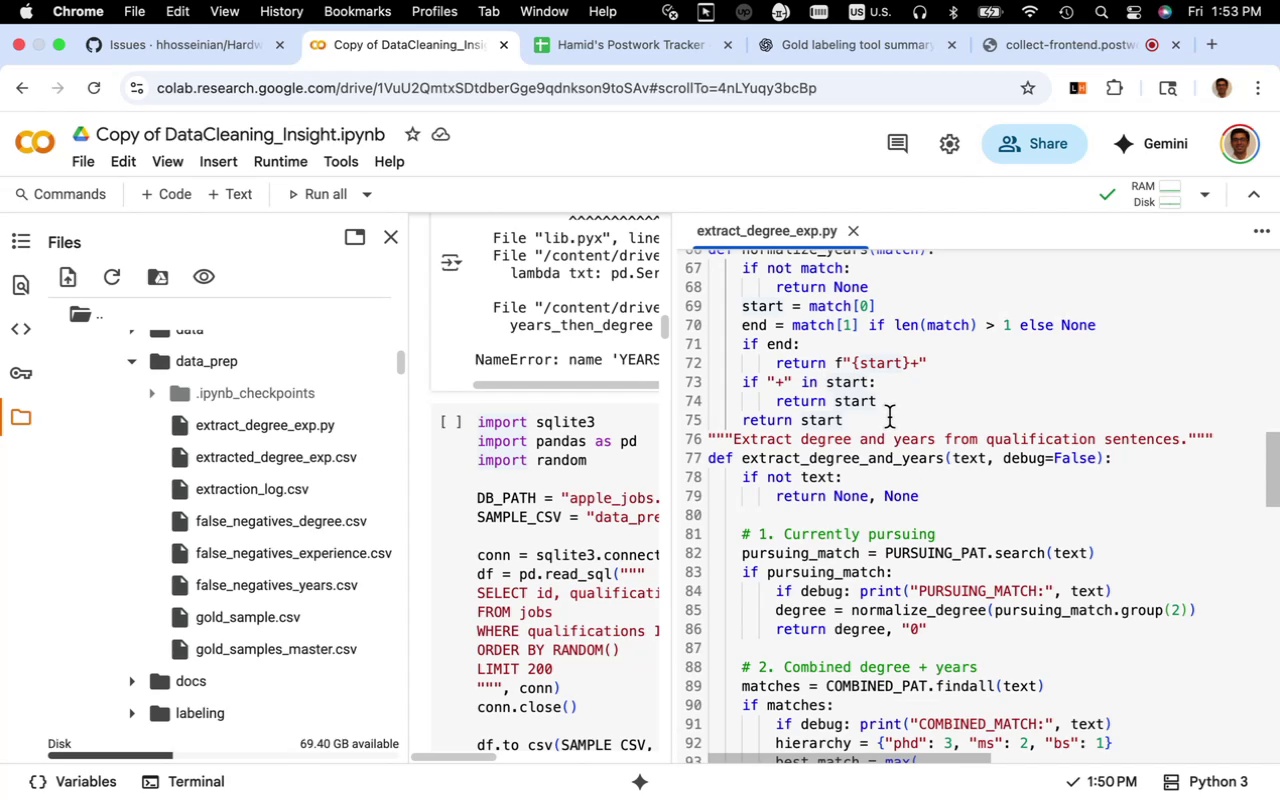 
left_click([886, 422])
 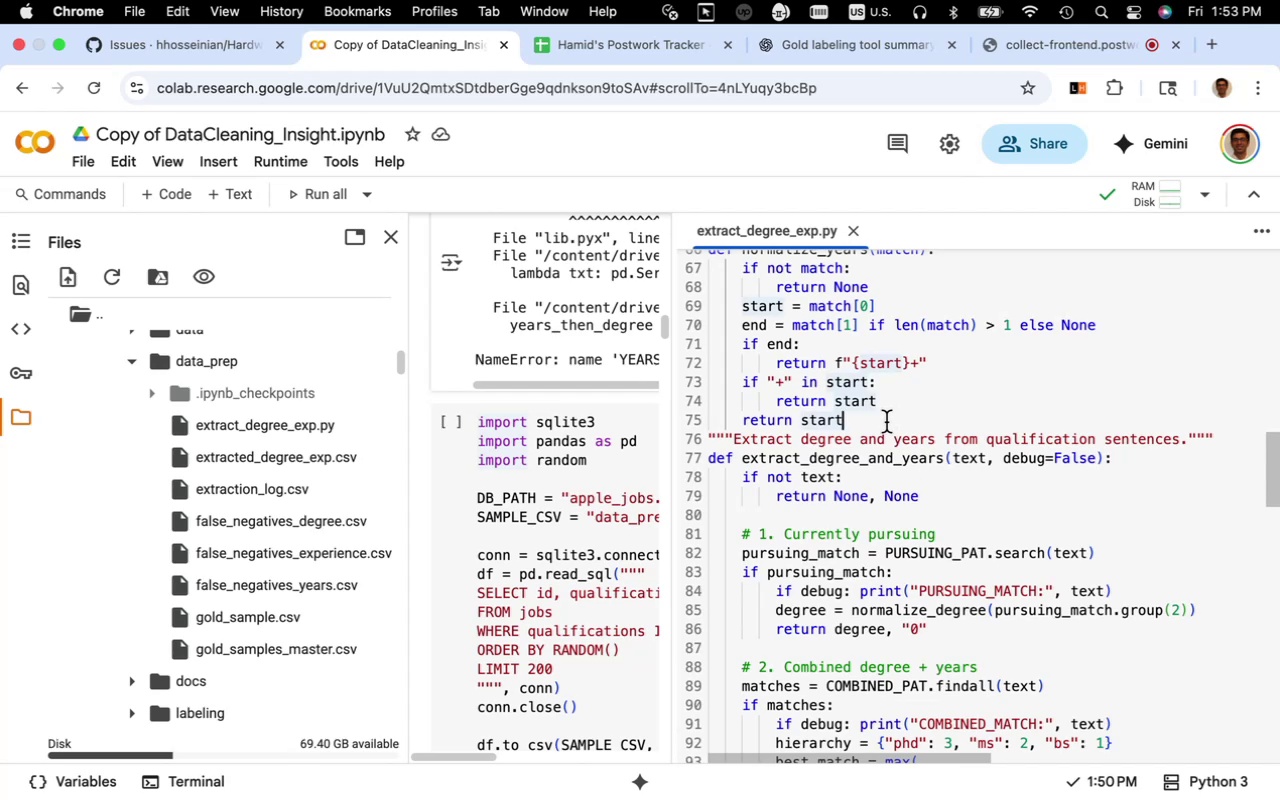 
key(Enter)
 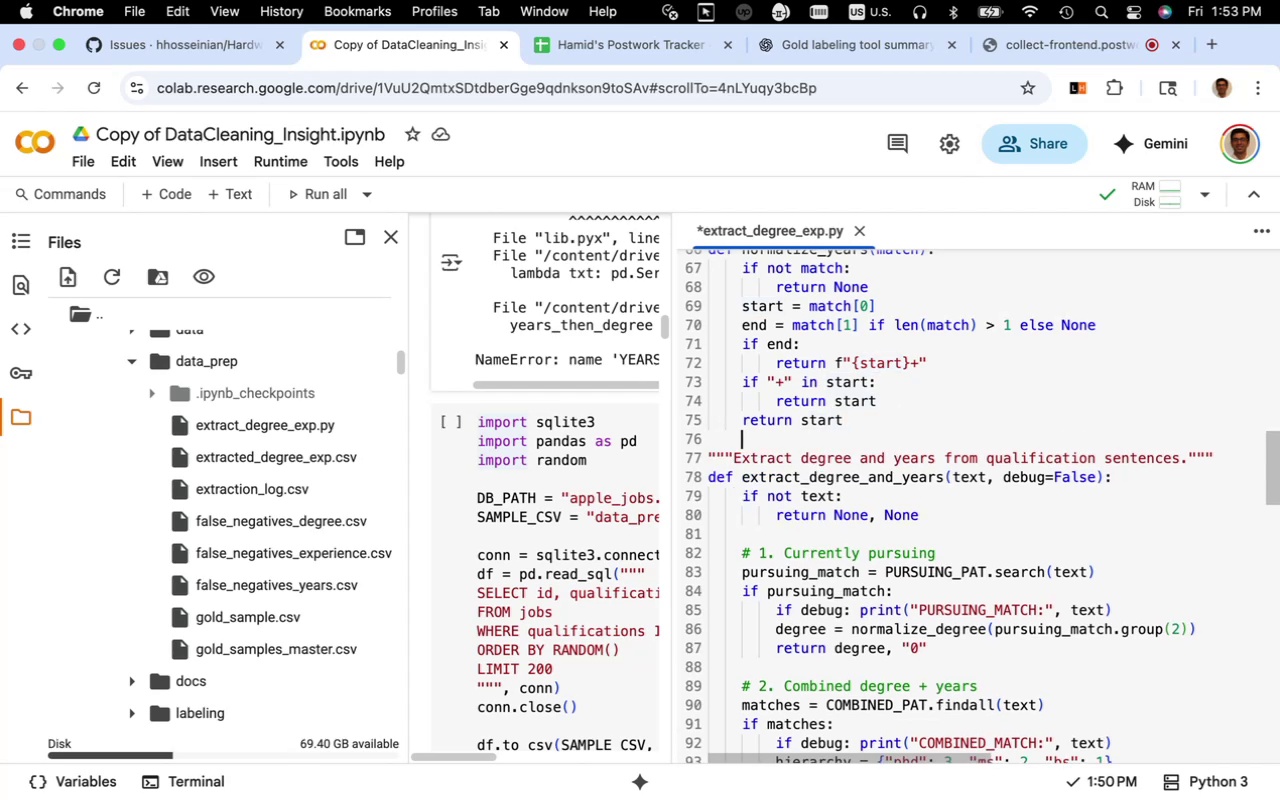 
key(Enter)
 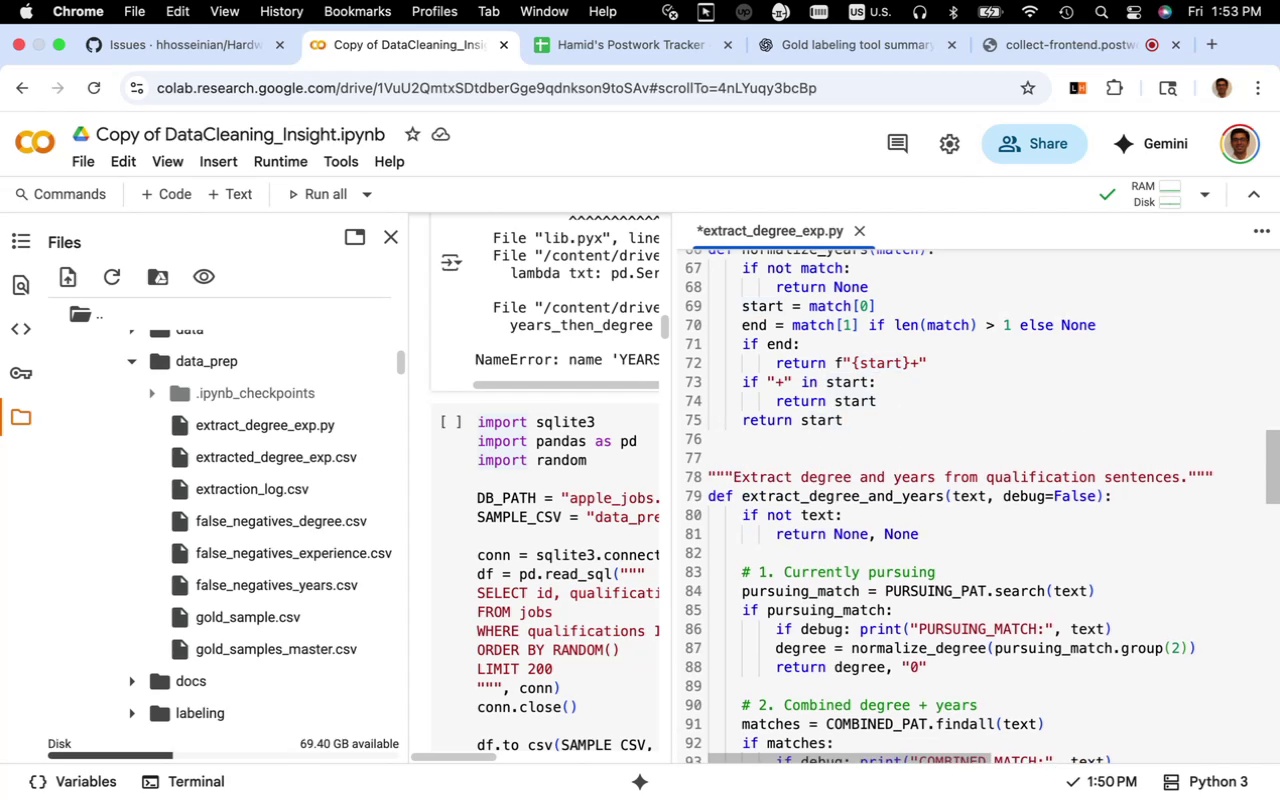 
key(Backspace)
 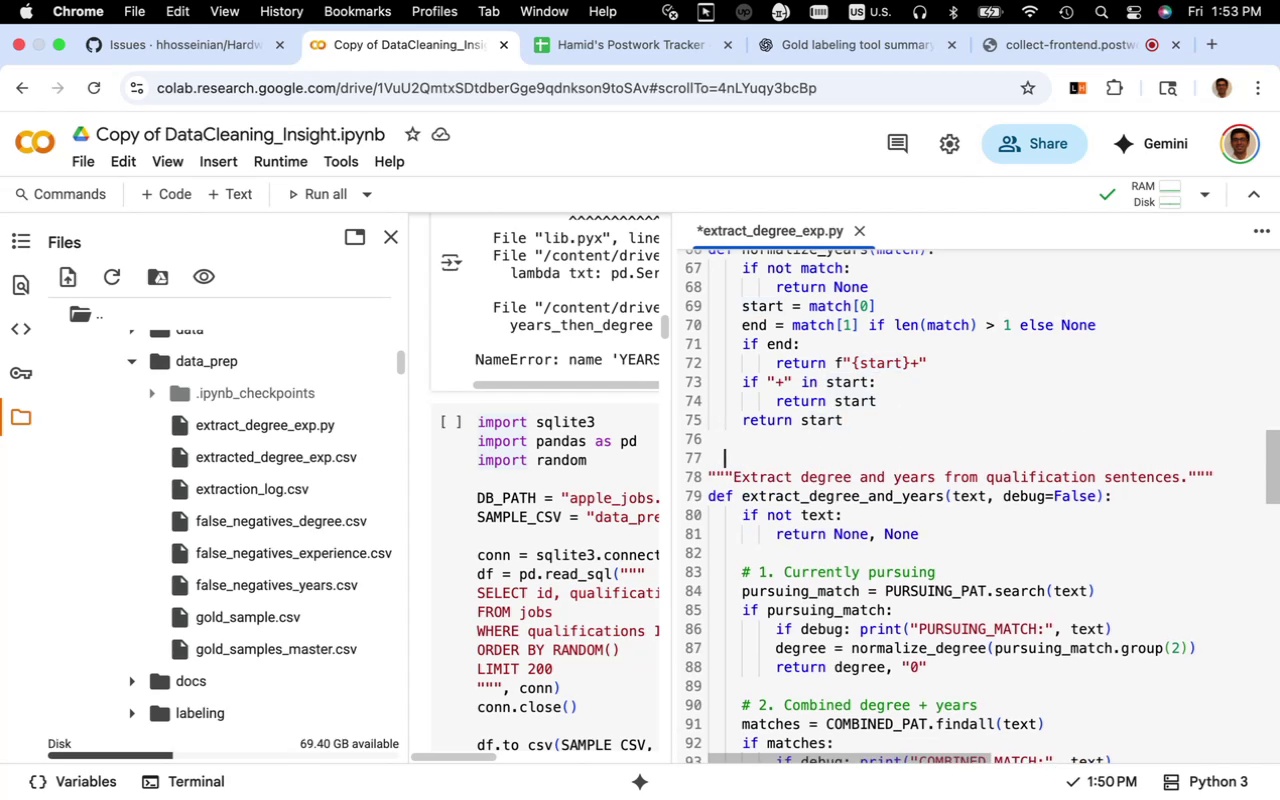 
key(Meta+CommandLeft)
 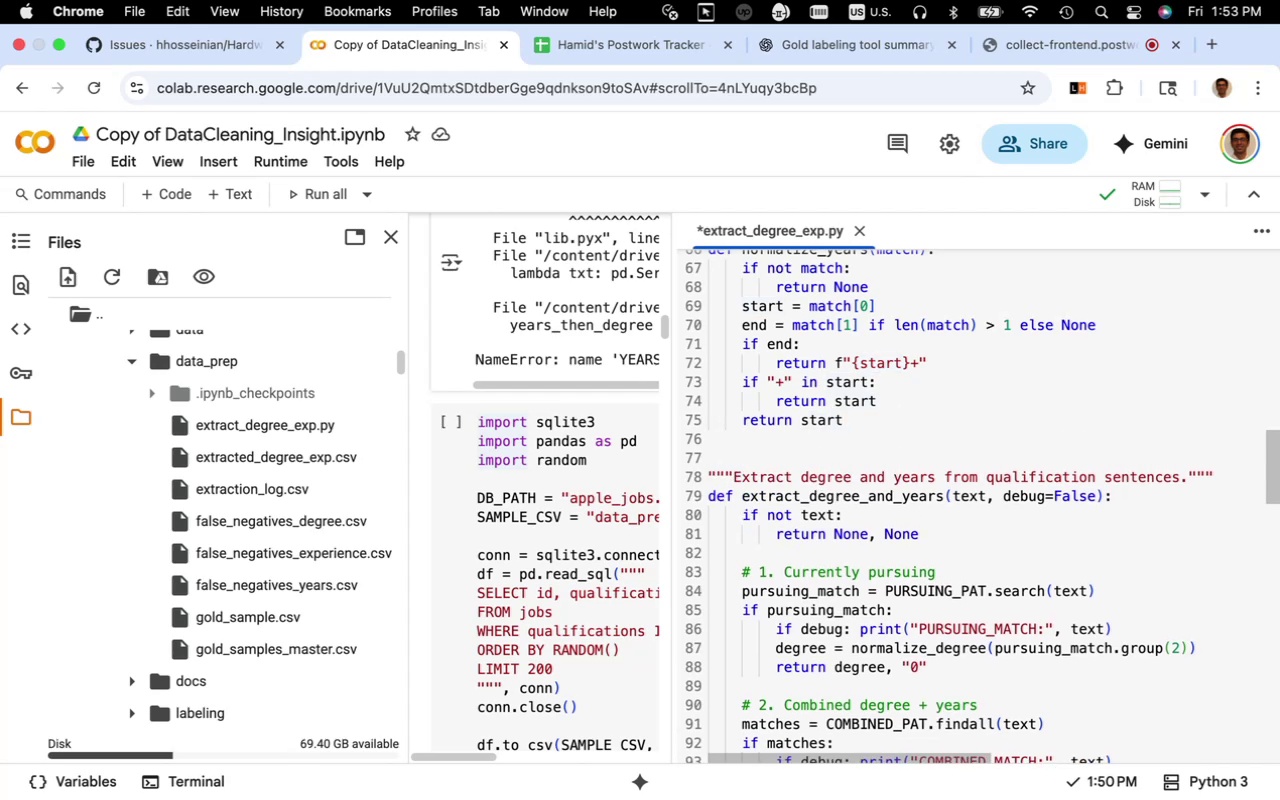 
key(Backspace)
 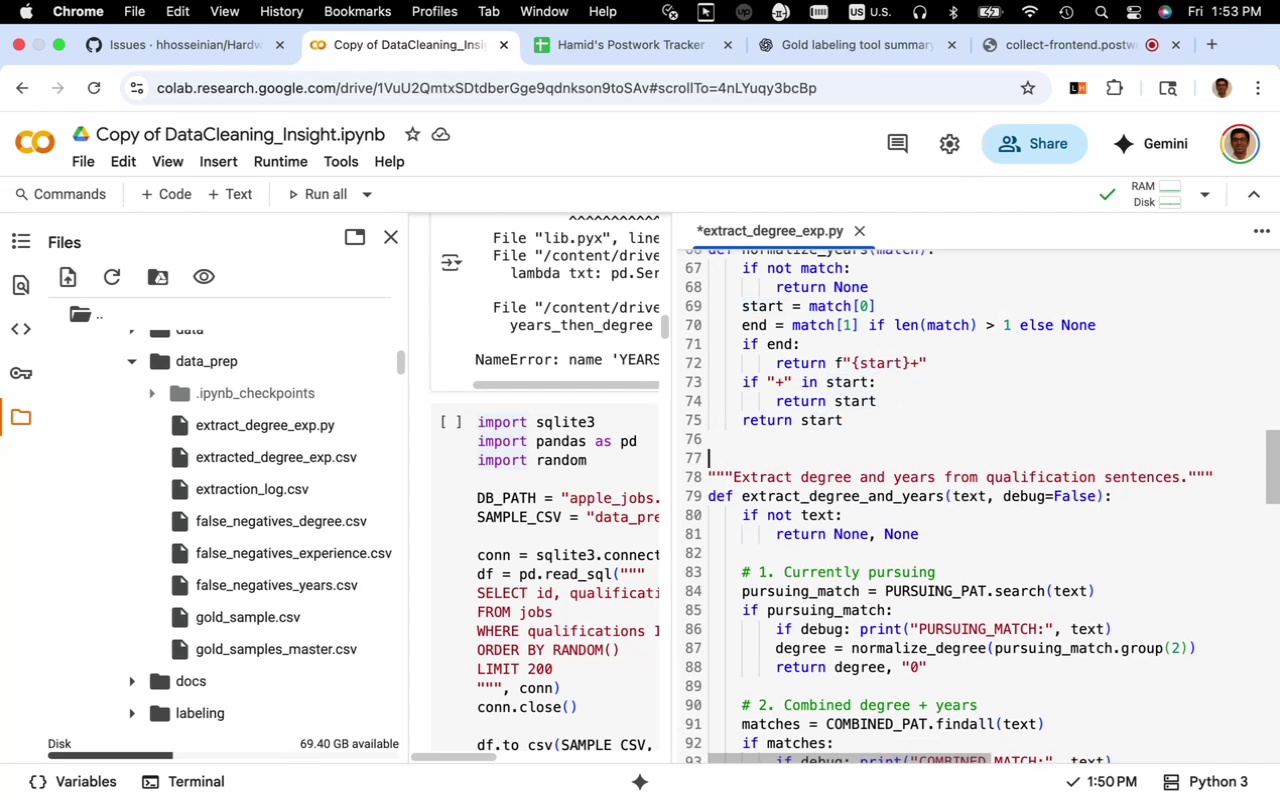 
key(Meta+CommandLeft)
 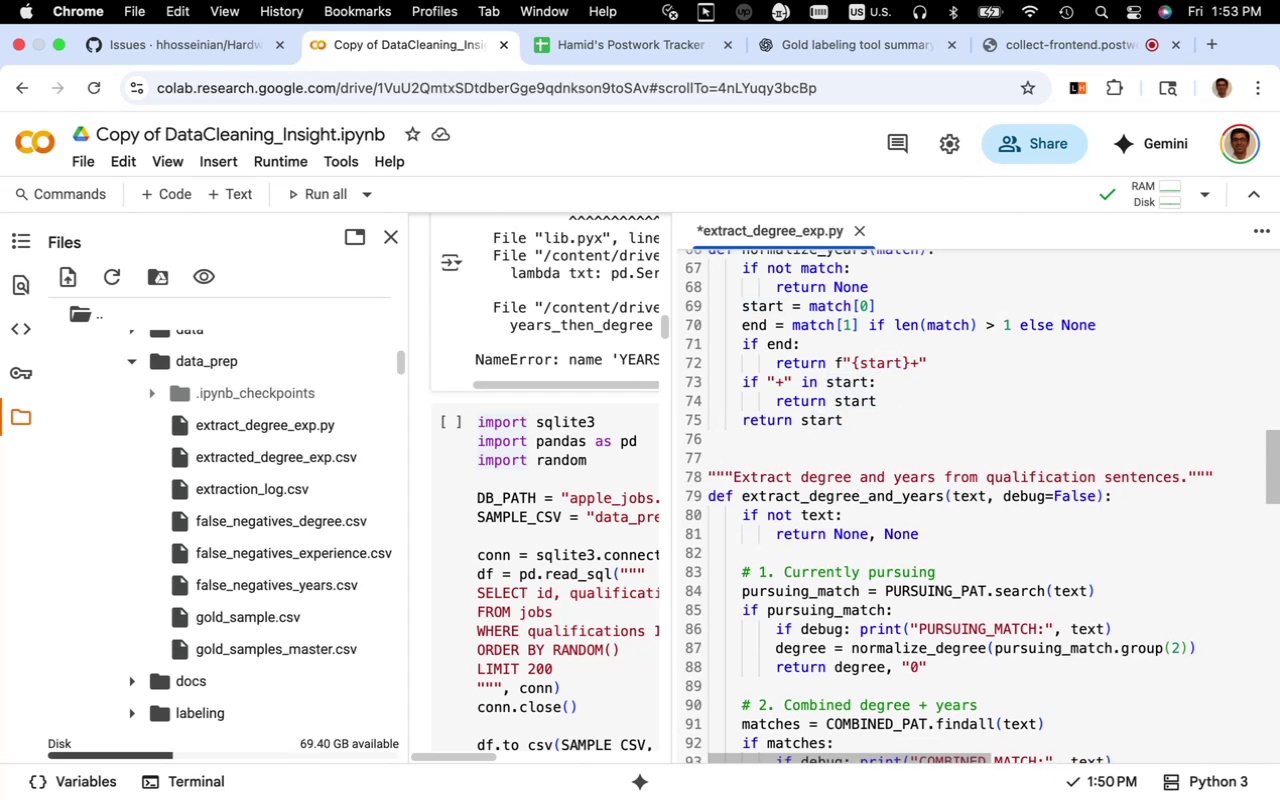 
key(Meta+V)
 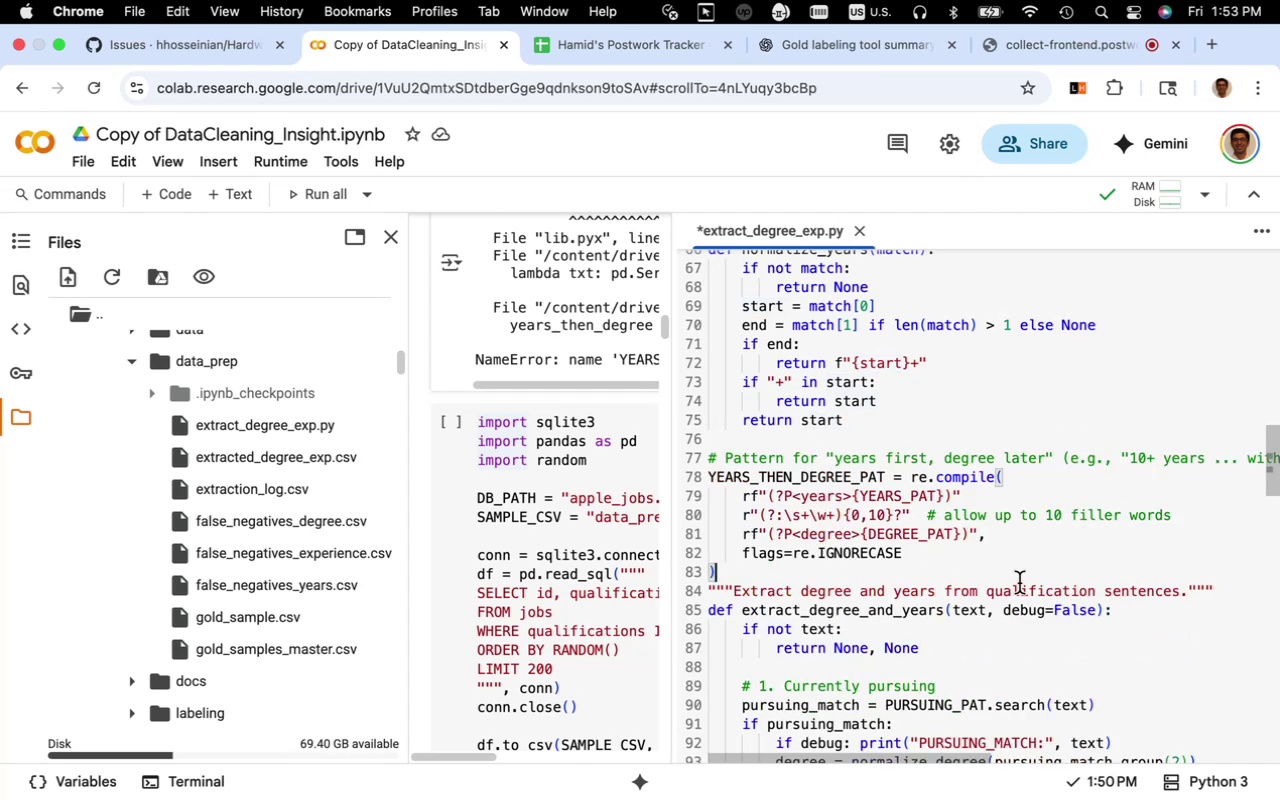 
left_click_drag(start_coordinate=[1216, 590], to_coordinate=[706, 595])
 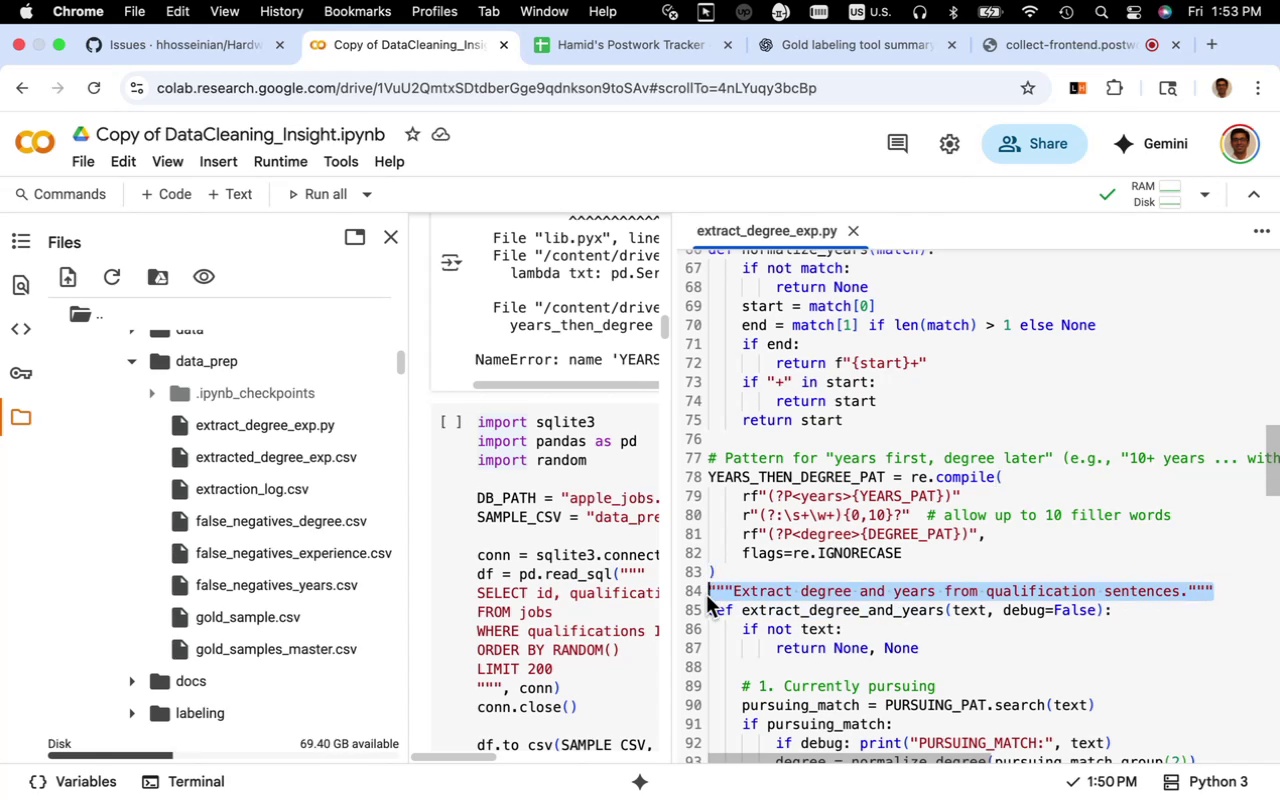 
key(Meta+X)
 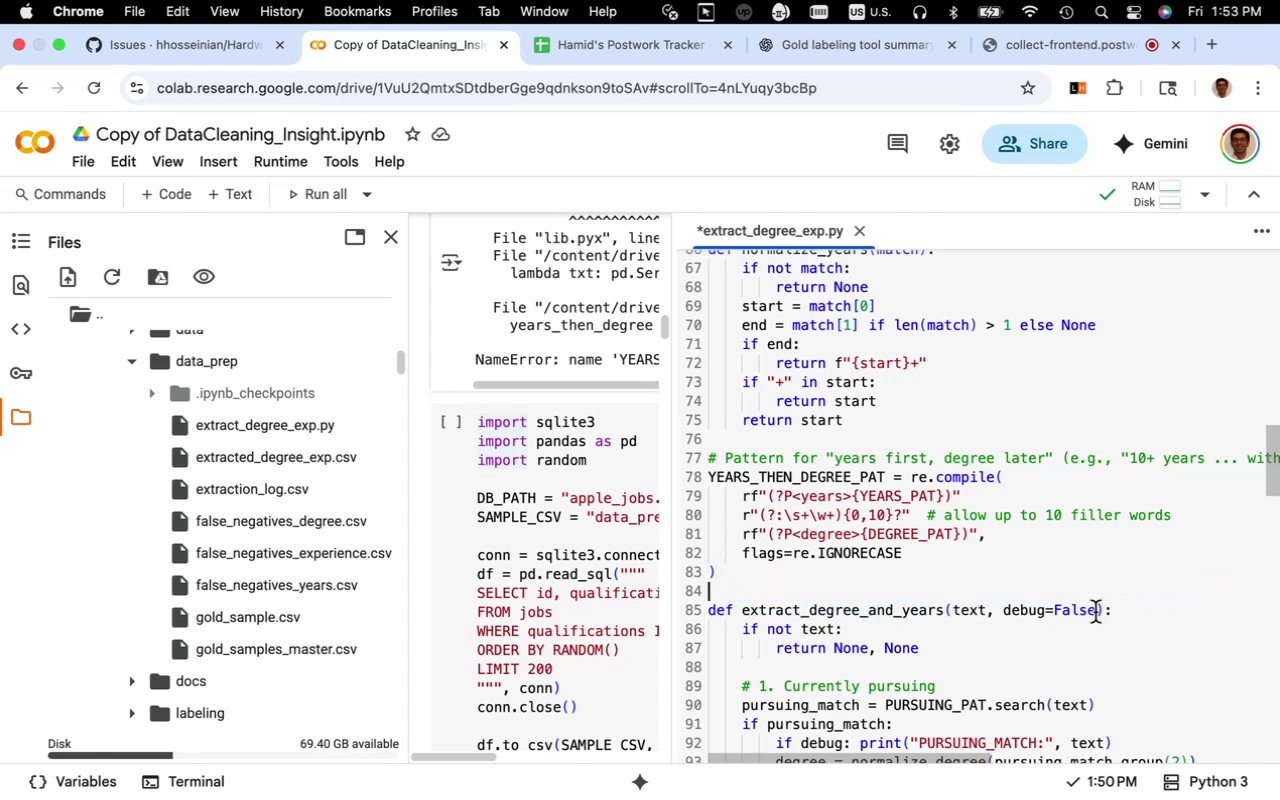 
left_click([1140, 602])
 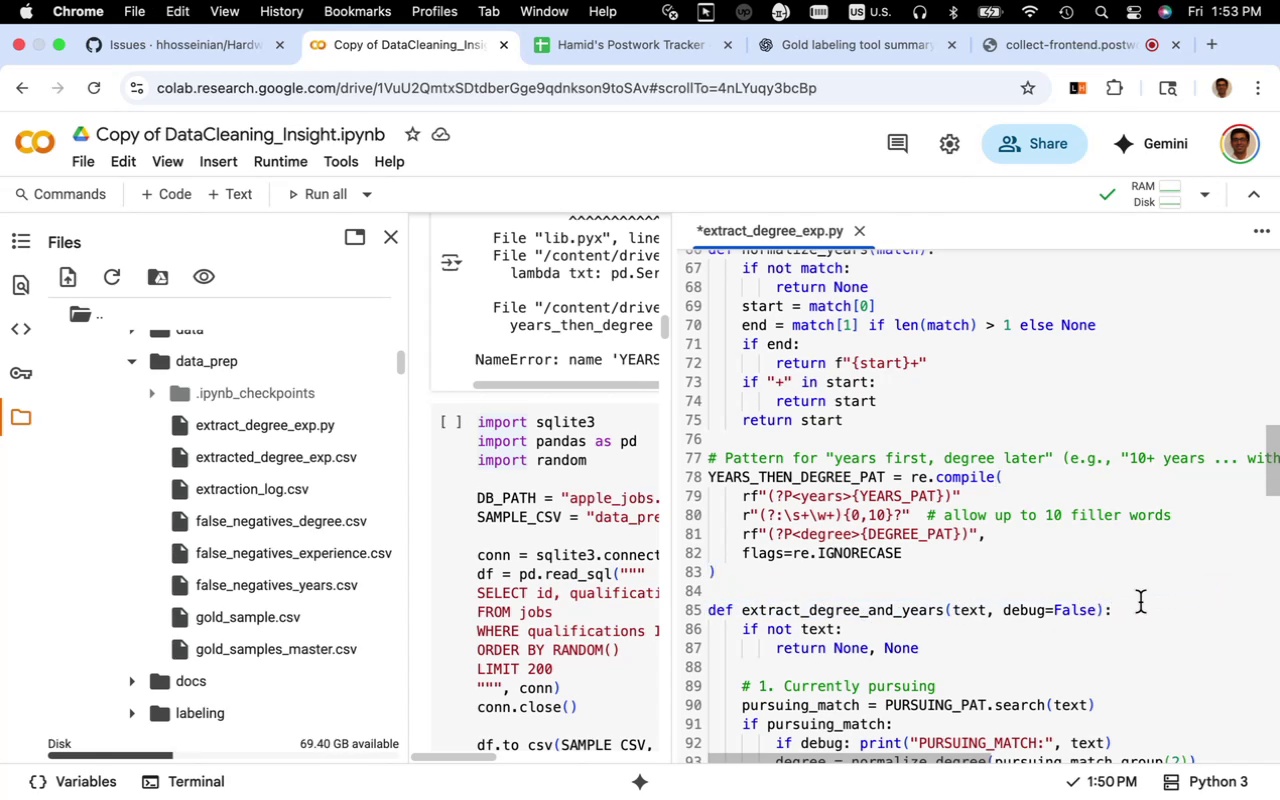 
key(Enter)
 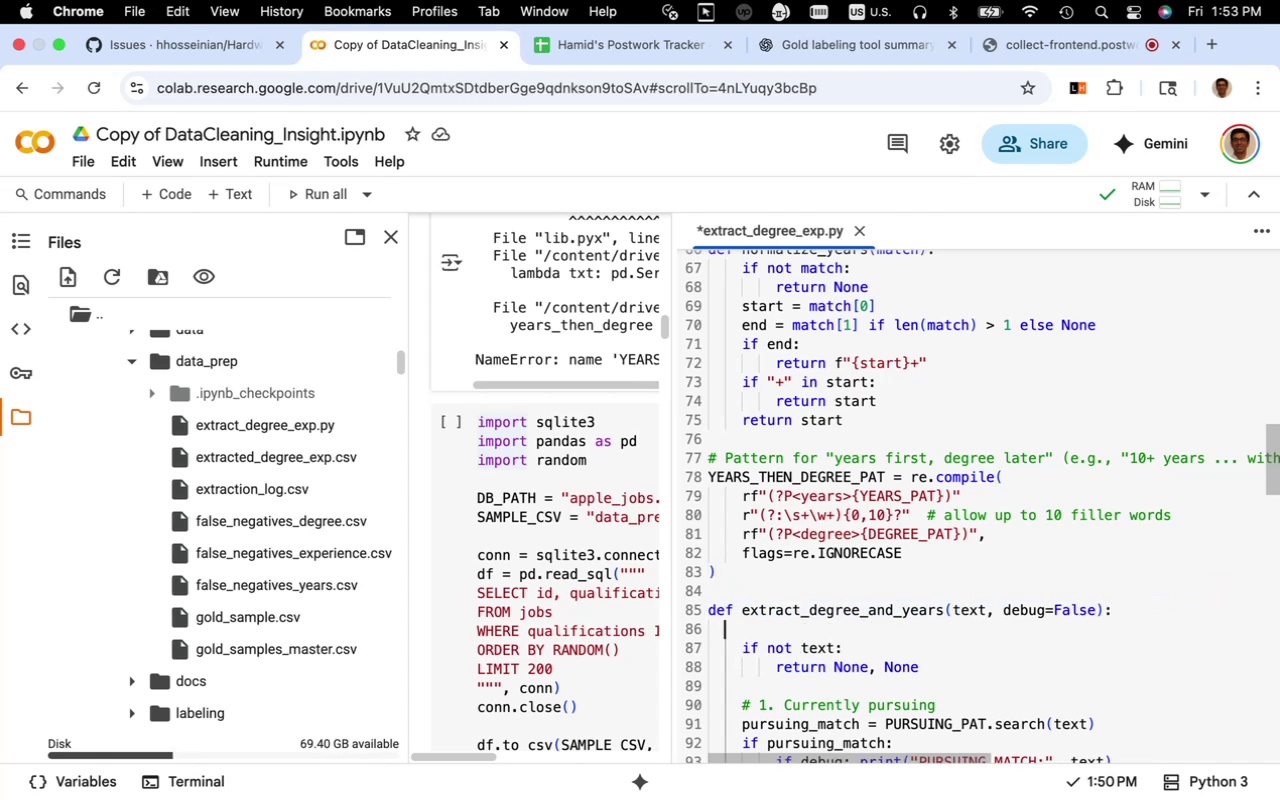 
key(Meta+V)
 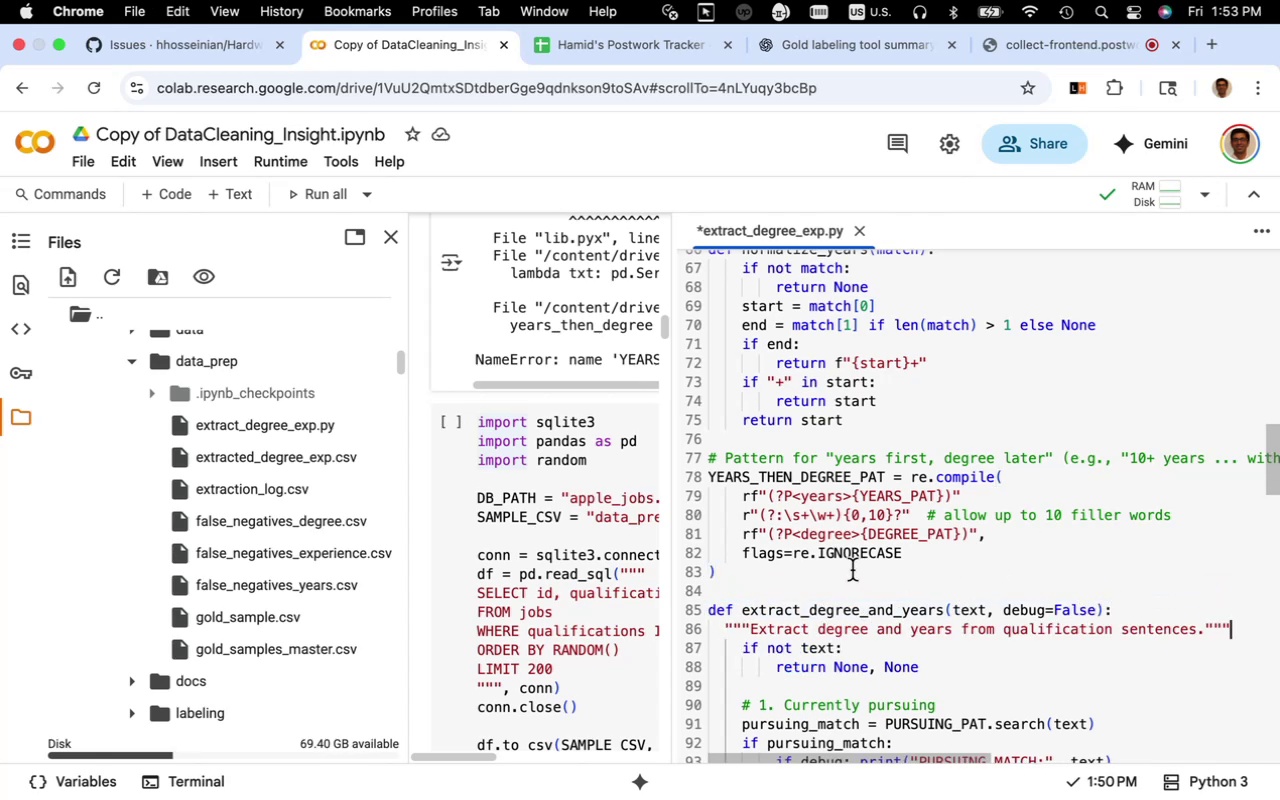 
left_click_drag(start_coordinate=[742, 572], to_coordinate=[673, 472])
 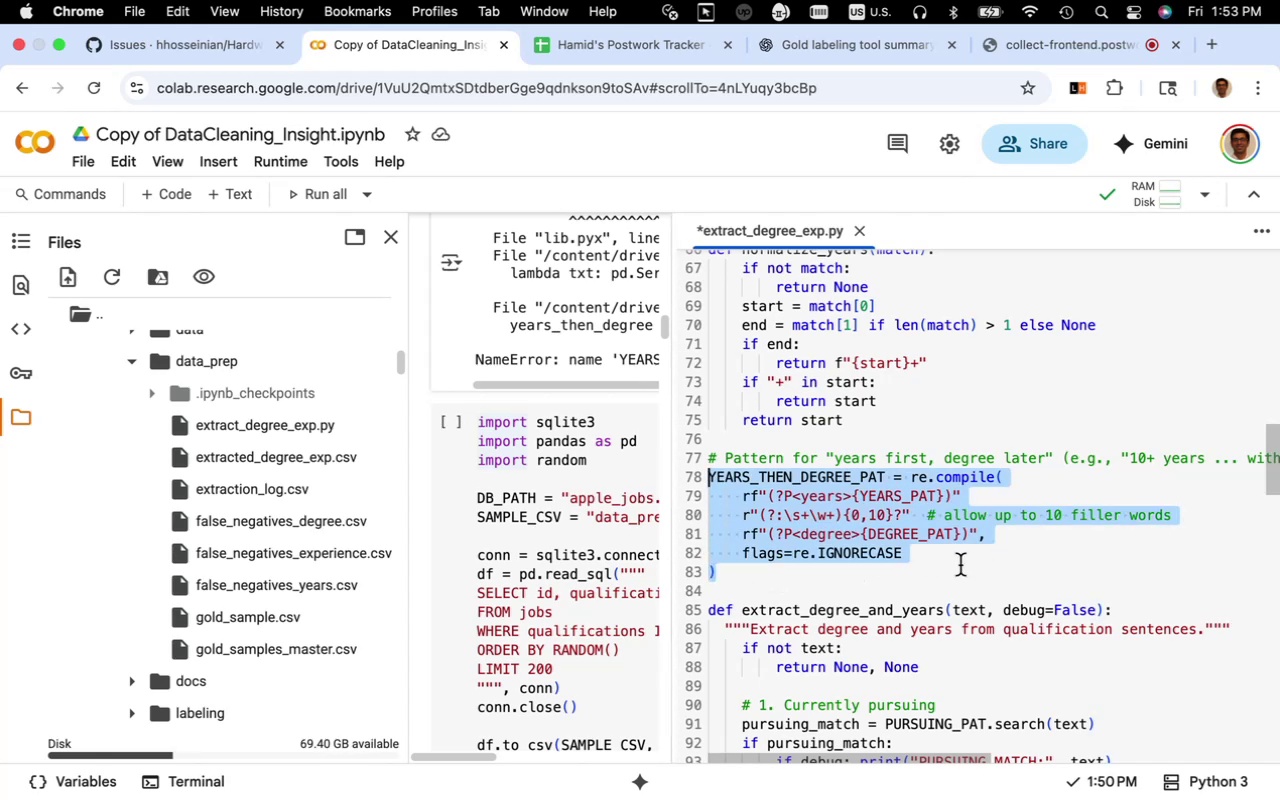 
left_click([938, 556])
 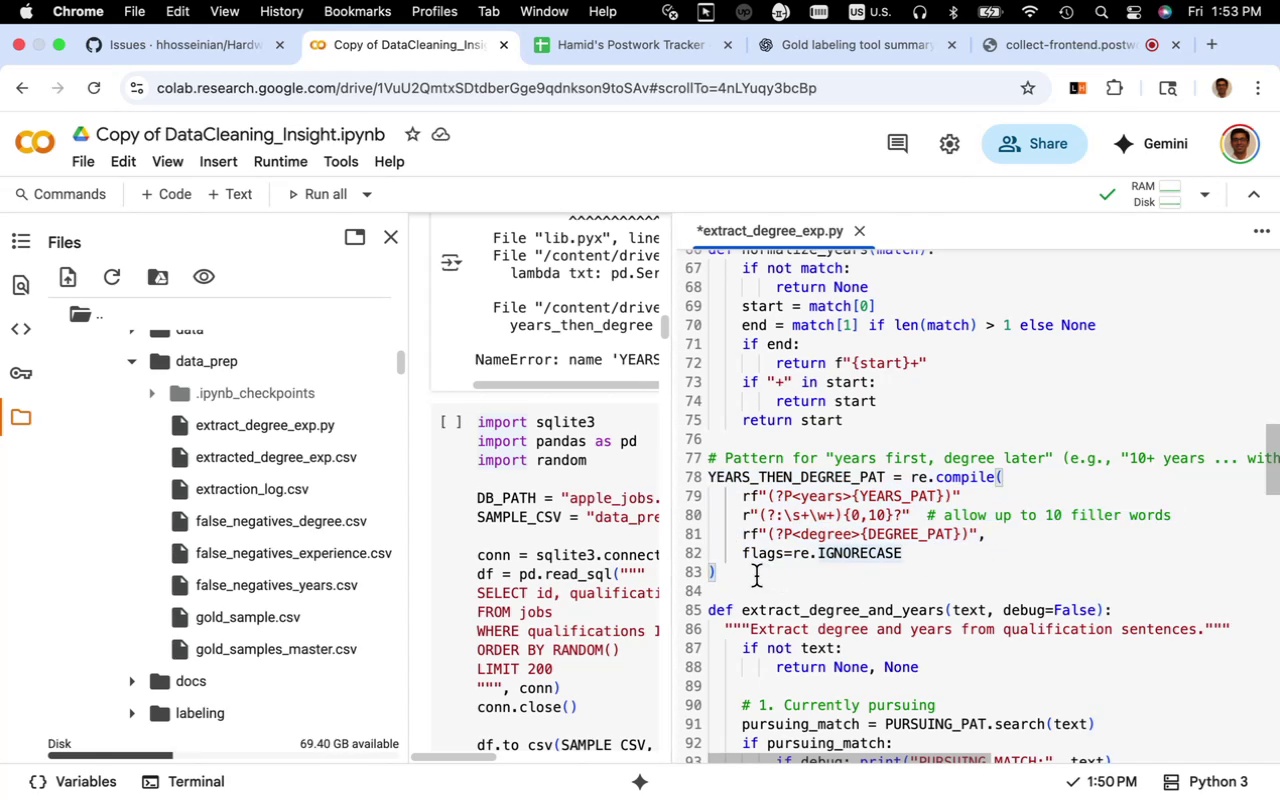 
left_click_drag(start_coordinate=[743, 569], to_coordinate=[694, 463])
 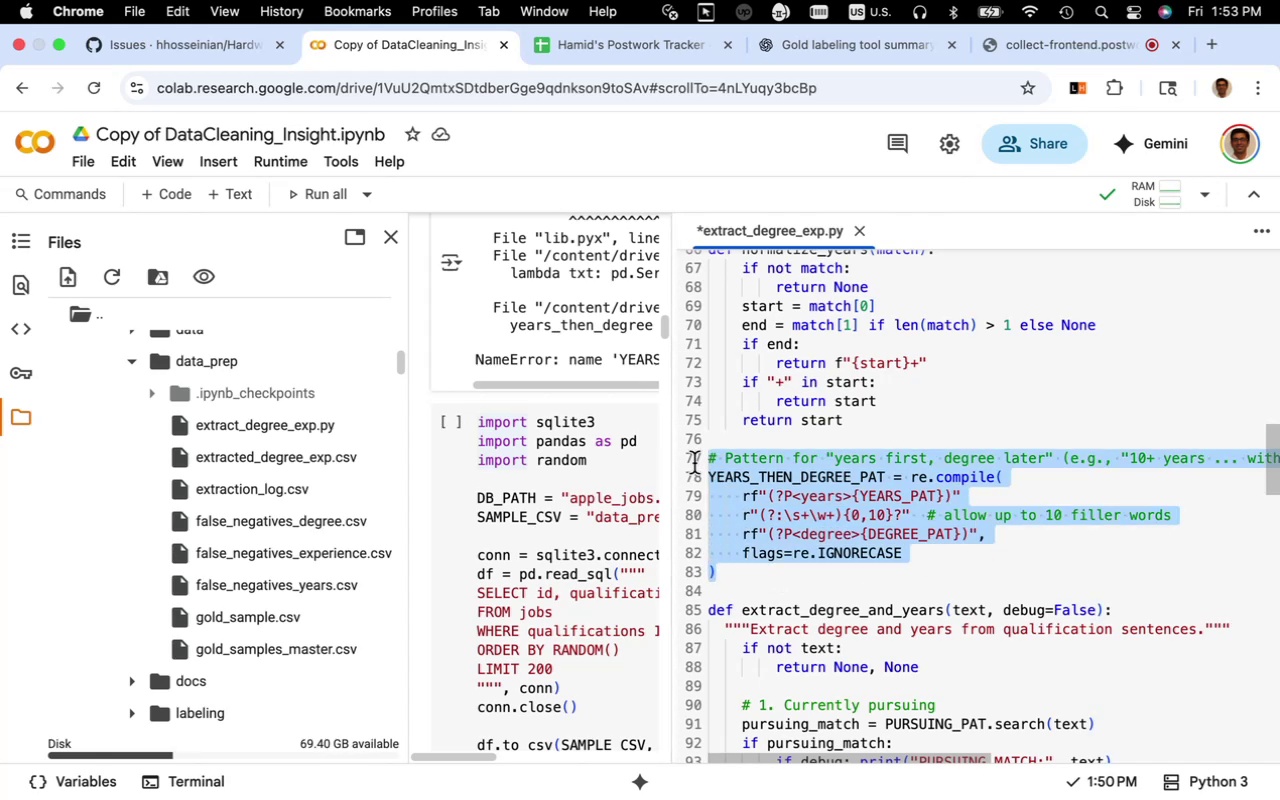 
key(Meta+X)
 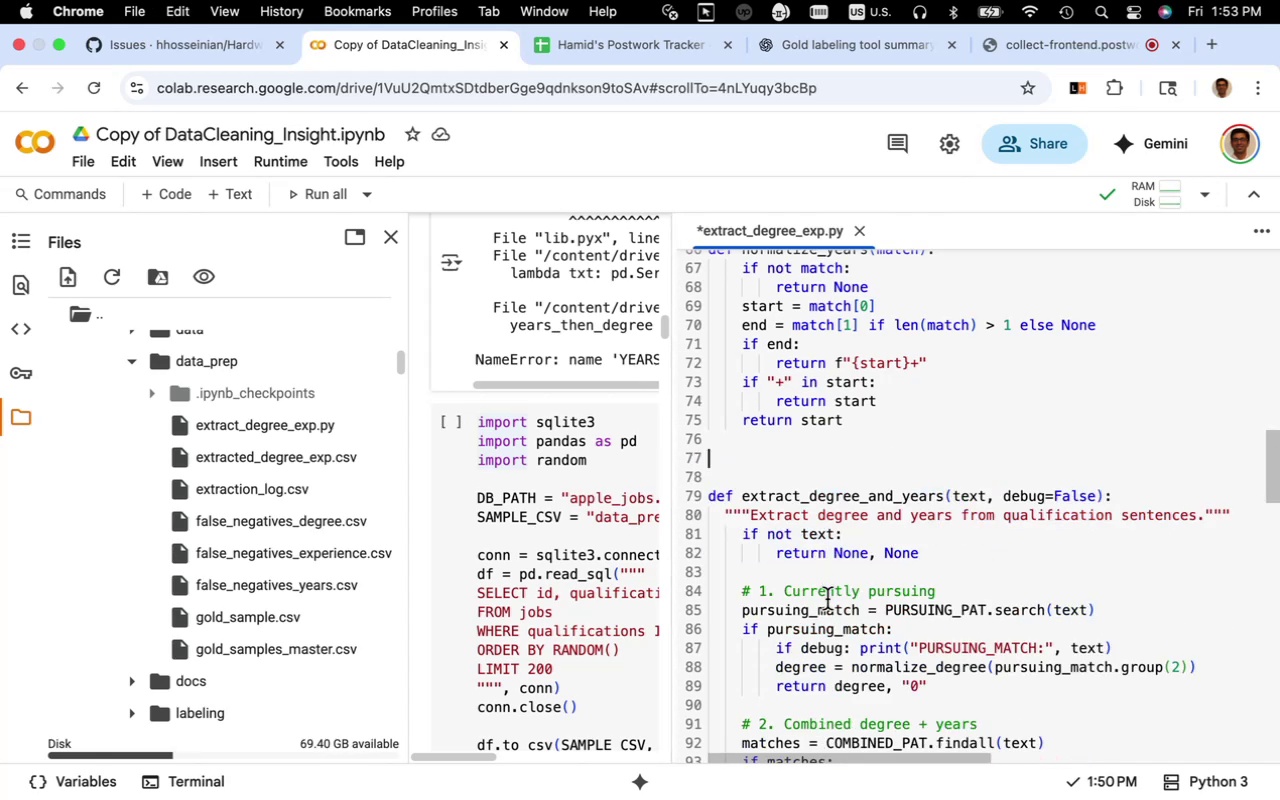 
key(Backspace)
 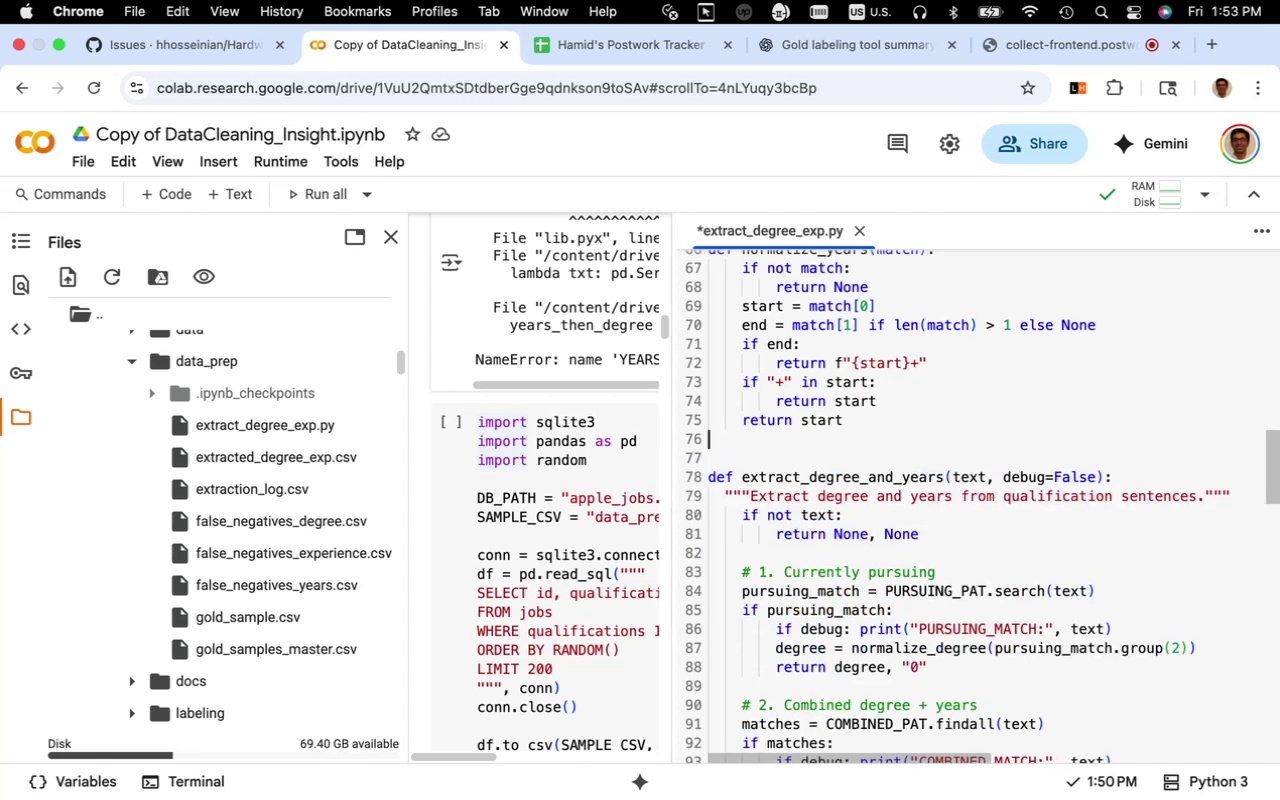 
key(Backspace)
 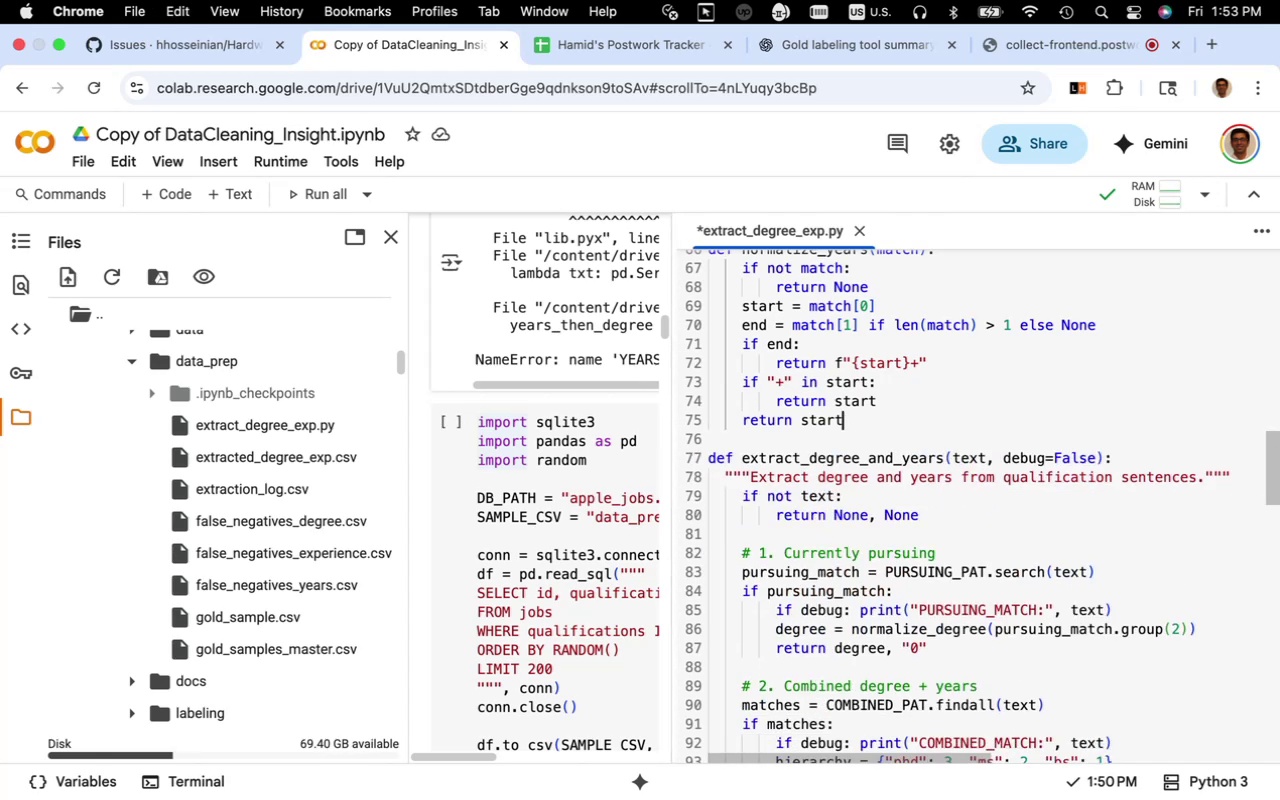 
scroll: coordinate [827, 599], scroll_direction: up, amount: 9.0
 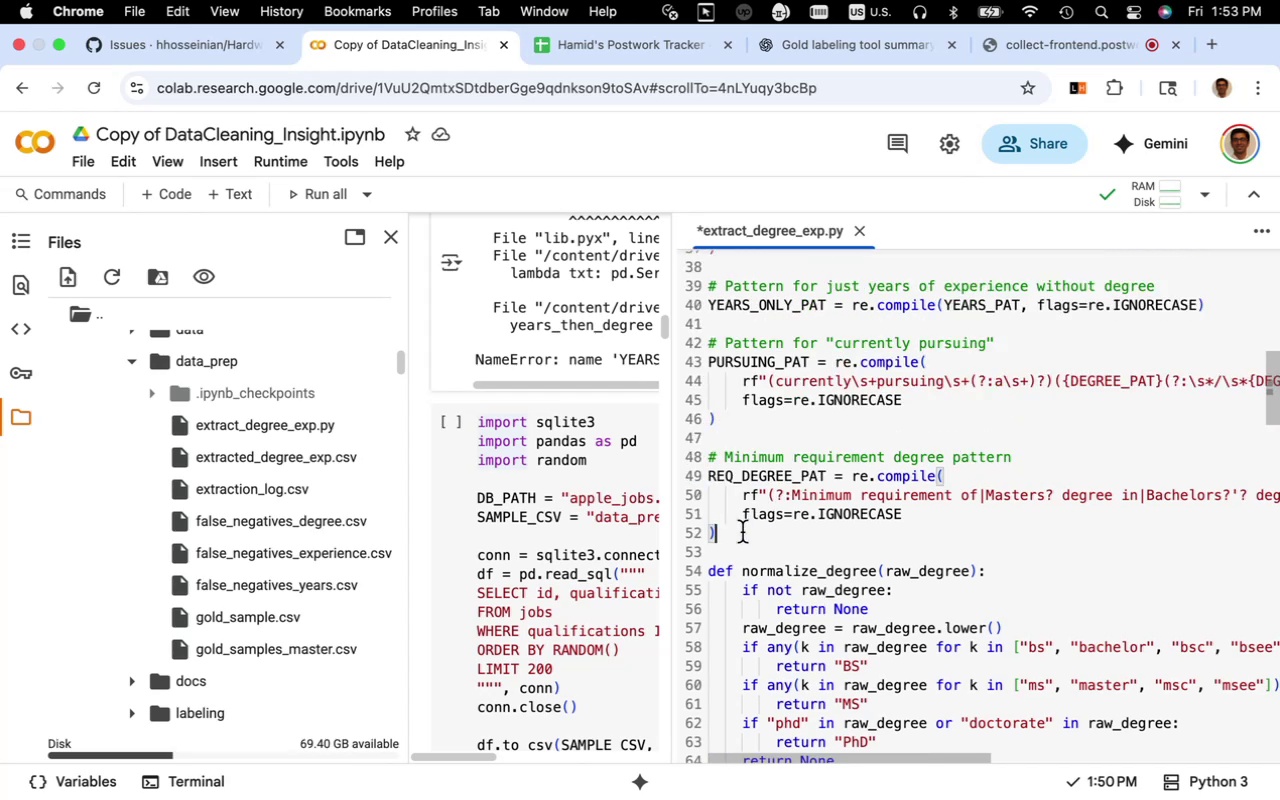 
key(Enter)
 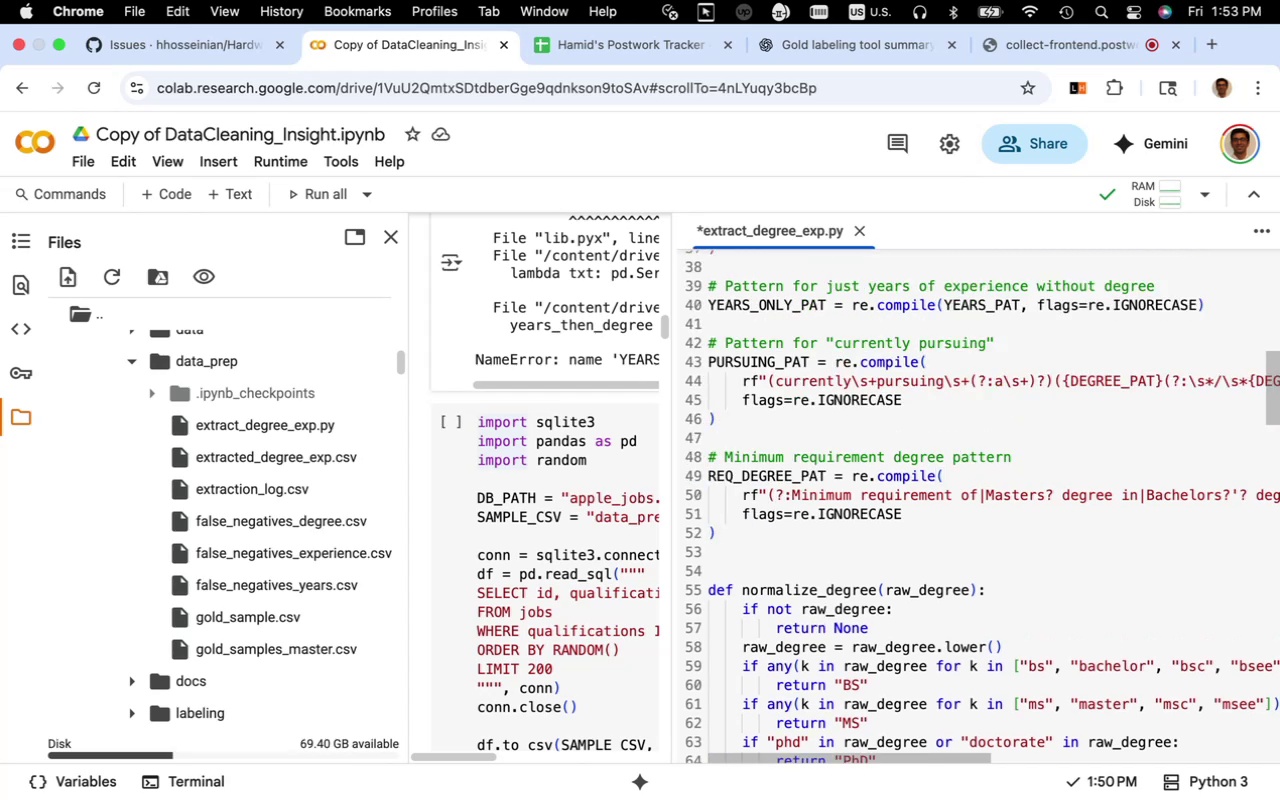 
key(Meta+V)
 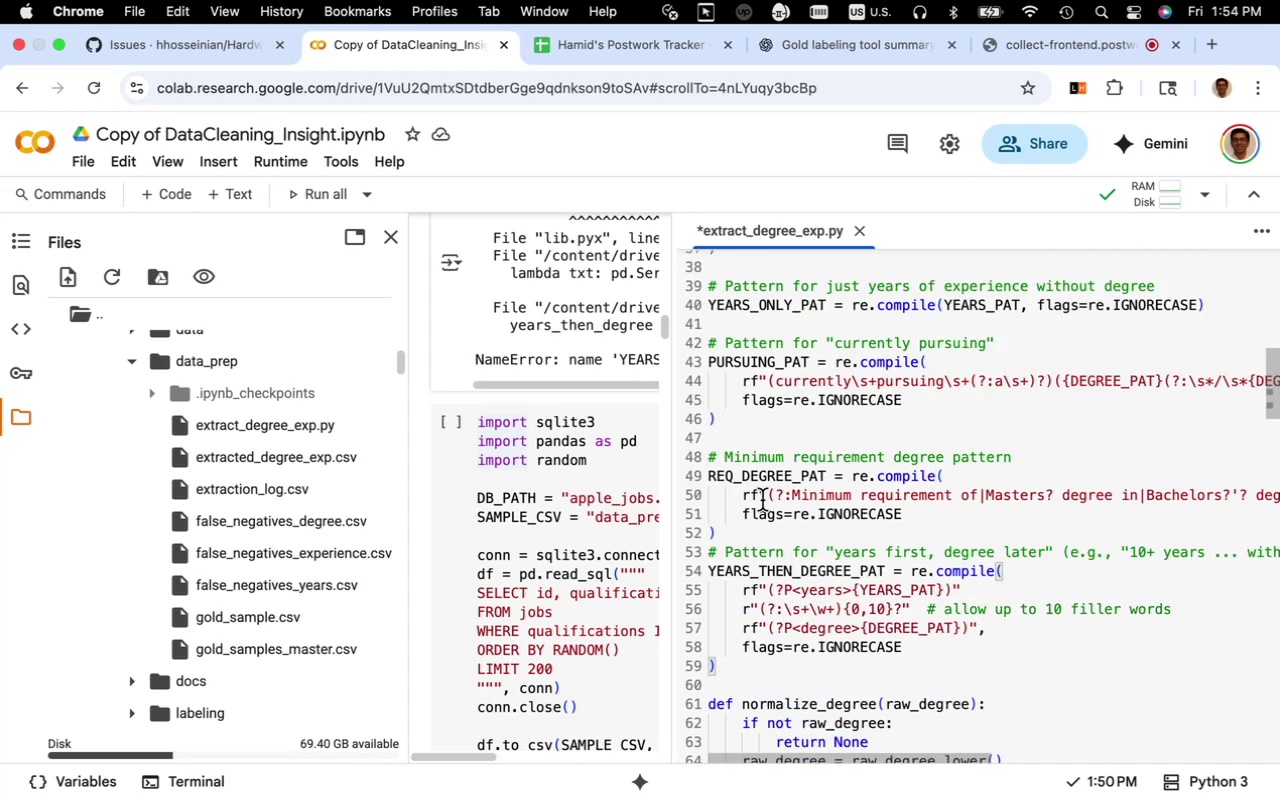 
key(Meta+CommandLeft)
 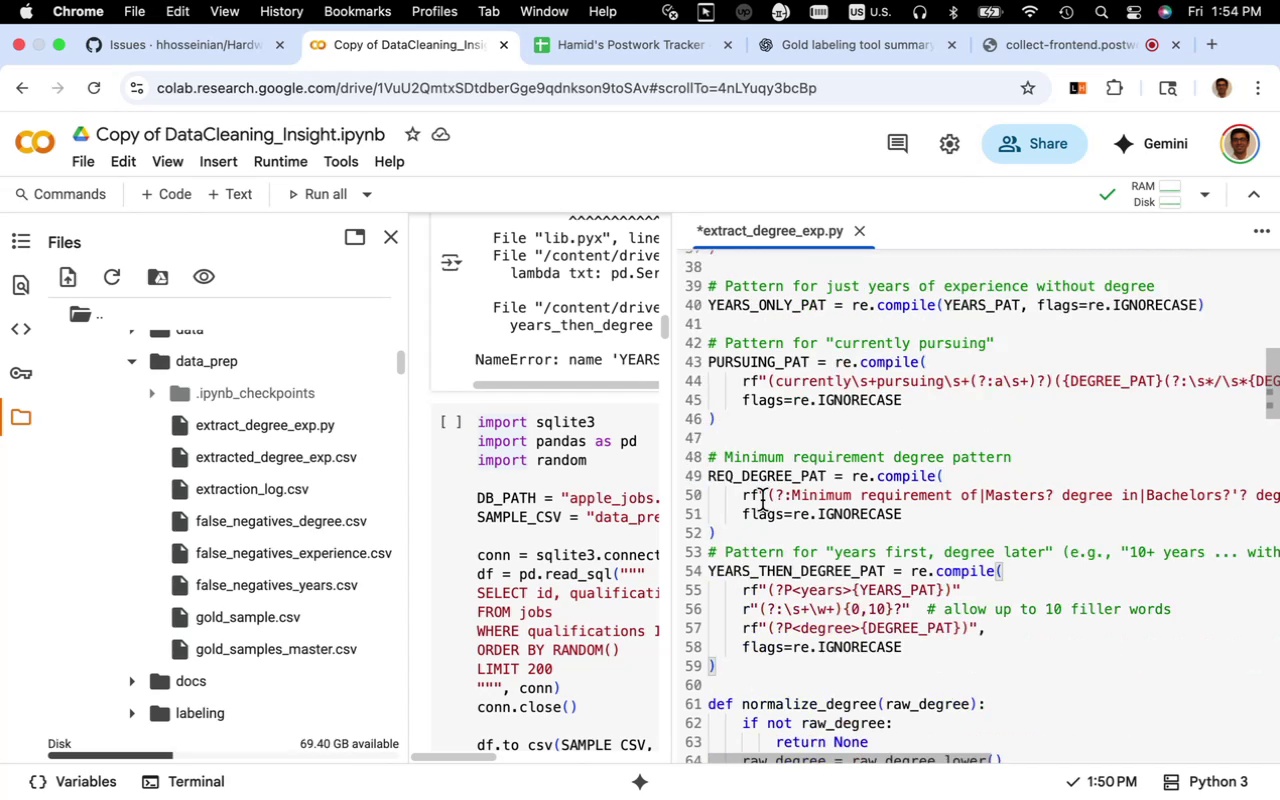 
key(Meta+S)
 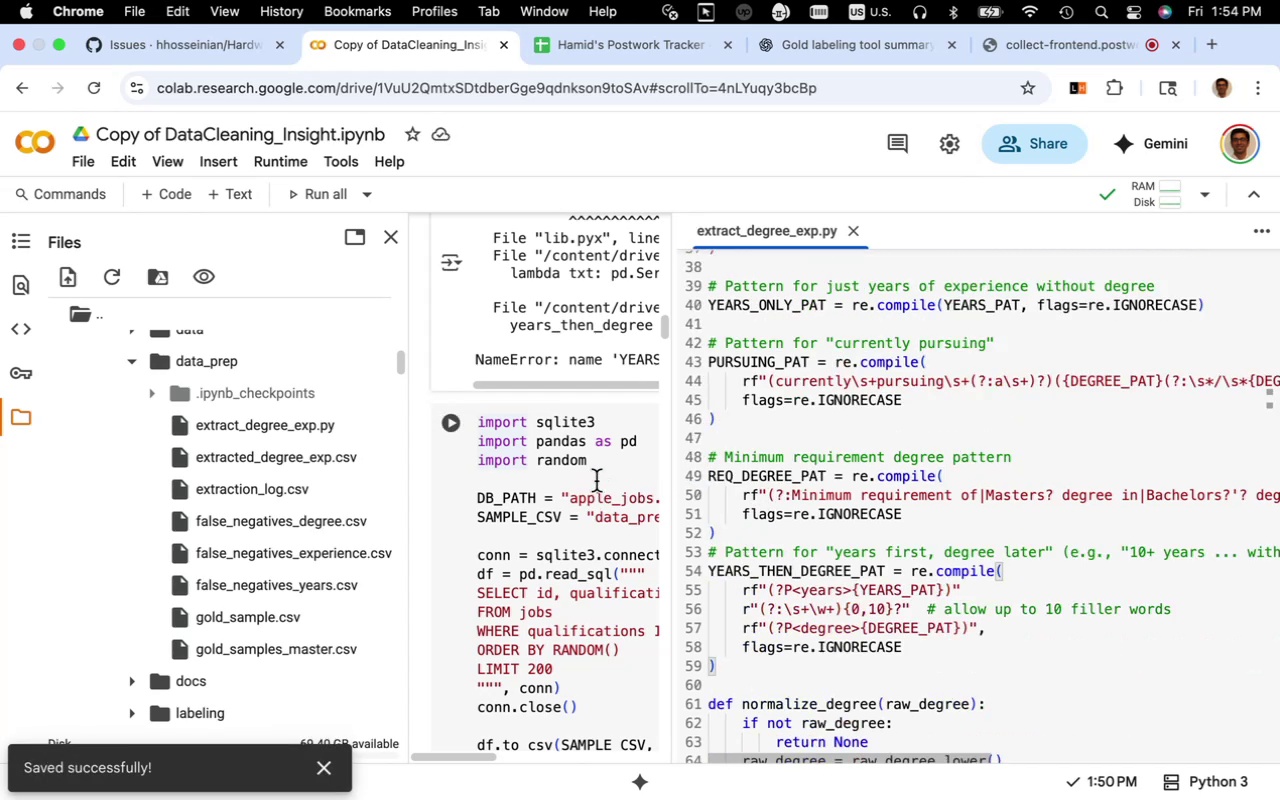 
scroll: coordinate [595, 479], scroll_direction: up, amount: 17.0
 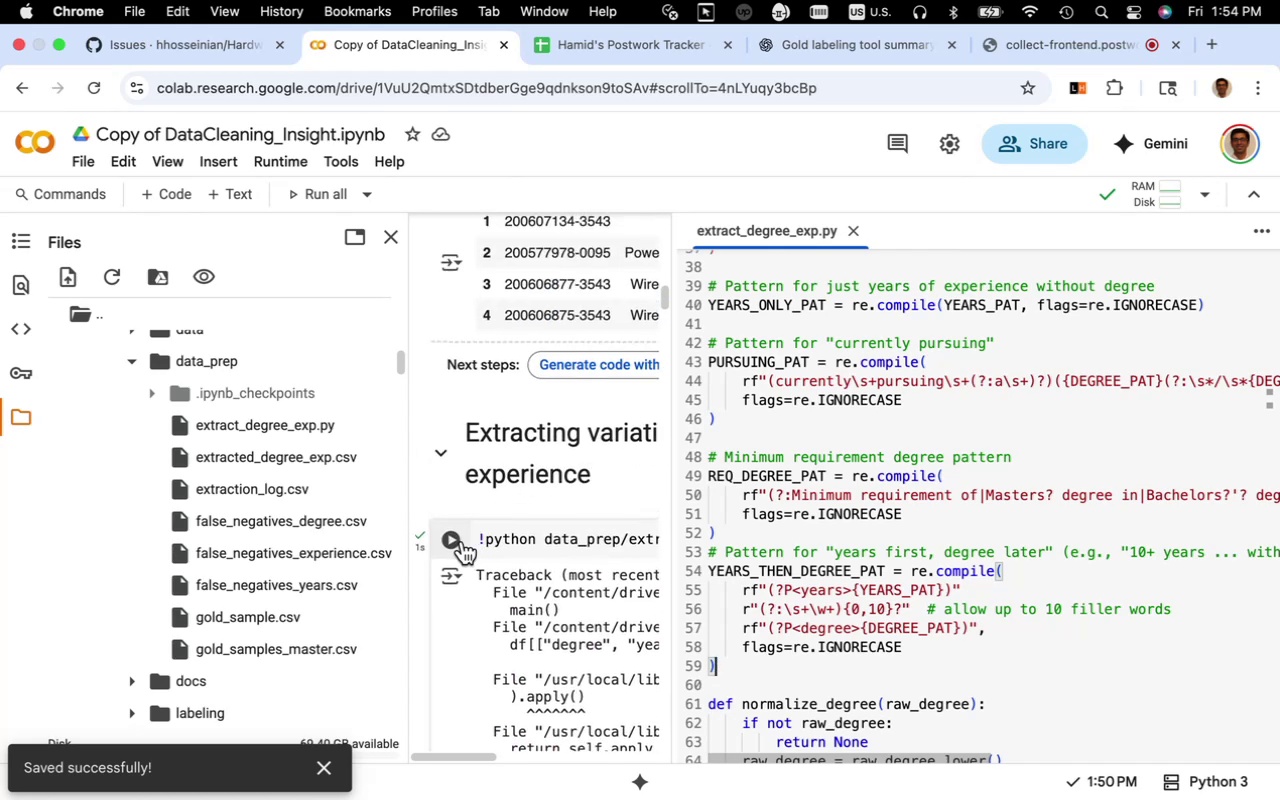 
left_click([452, 540])
 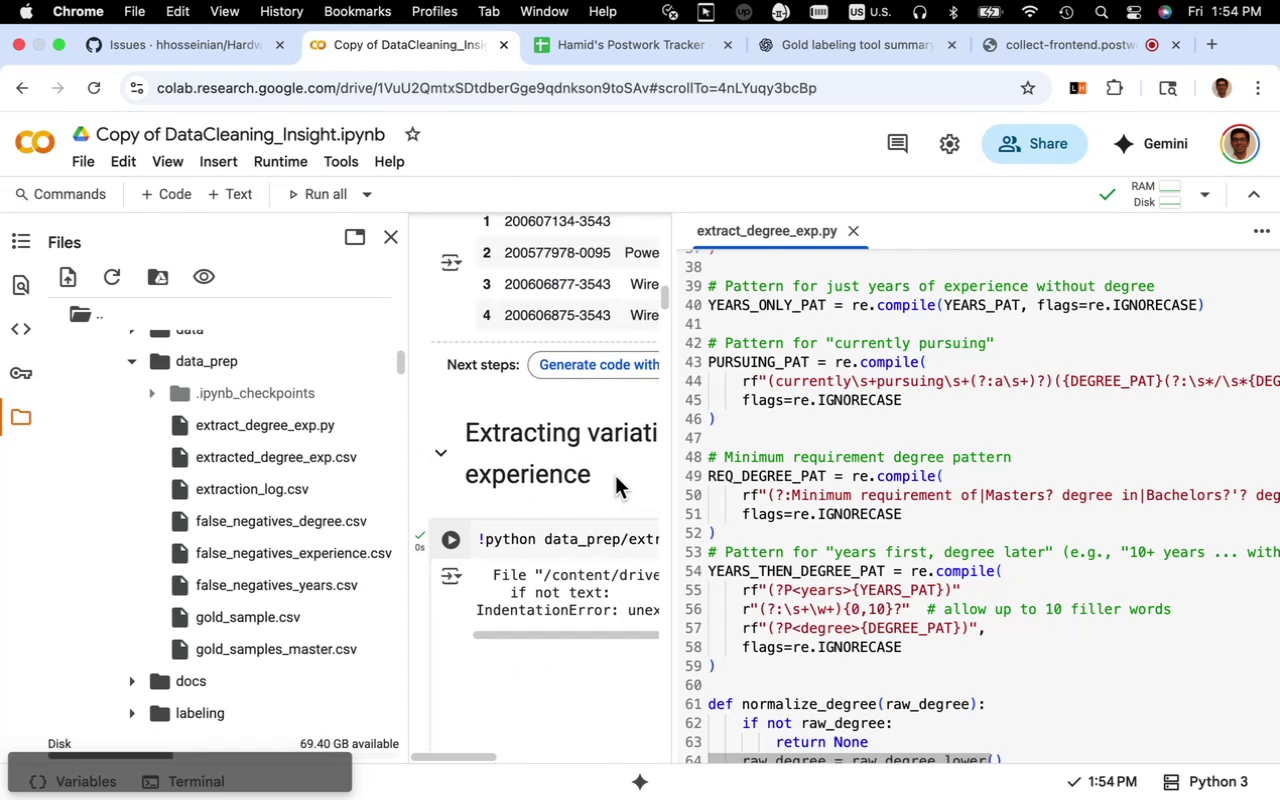 
scroll: coordinate [612, 482], scroll_direction: down, amount: 3.0
 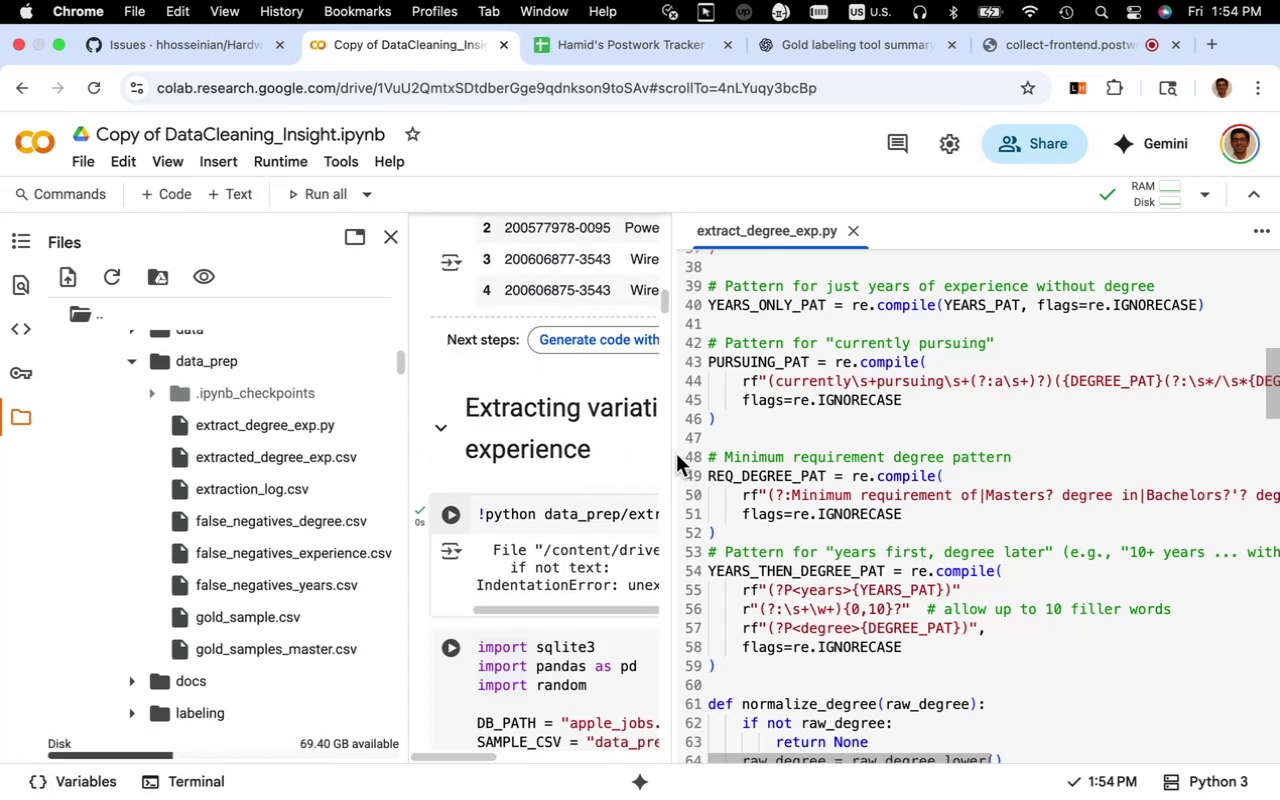 
left_click_drag(start_coordinate=[672, 454], to_coordinate=[612, 473])
 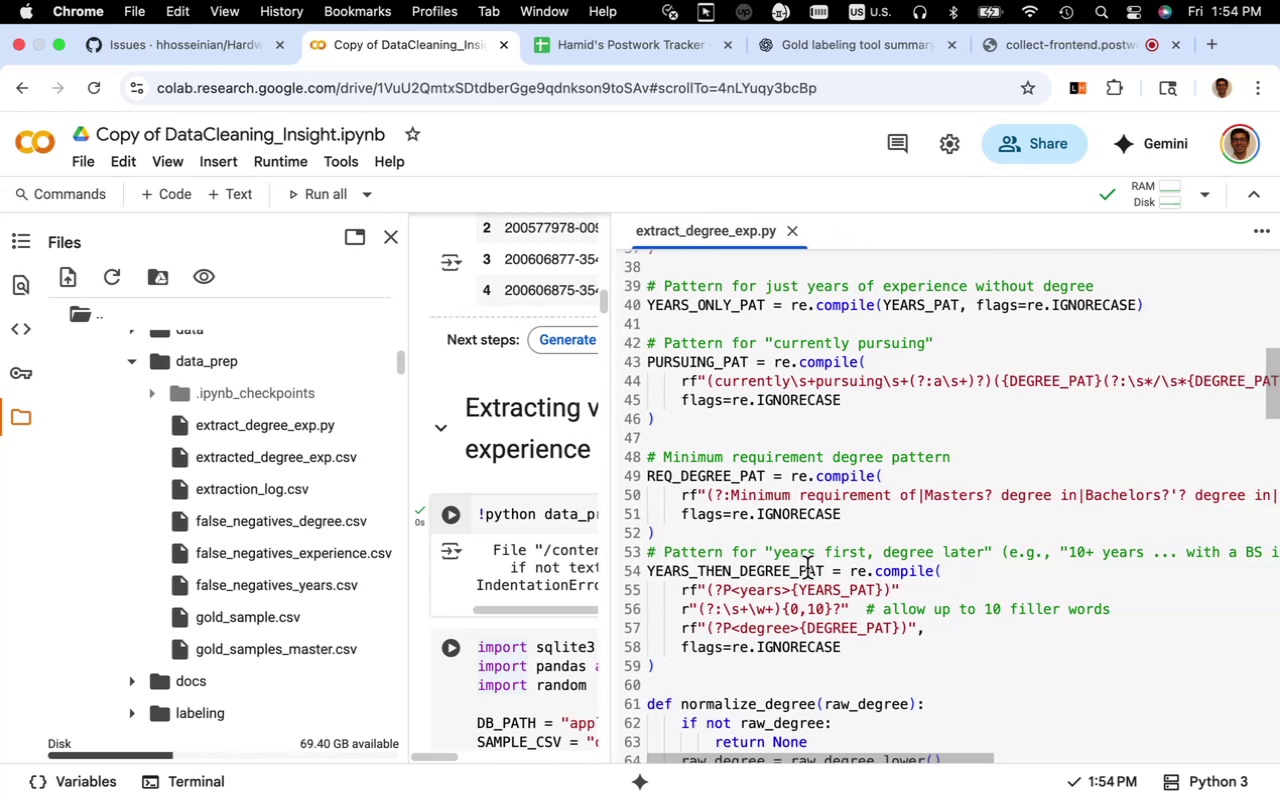 
scroll: coordinate [825, 567], scroll_direction: down, amount: 9.0
 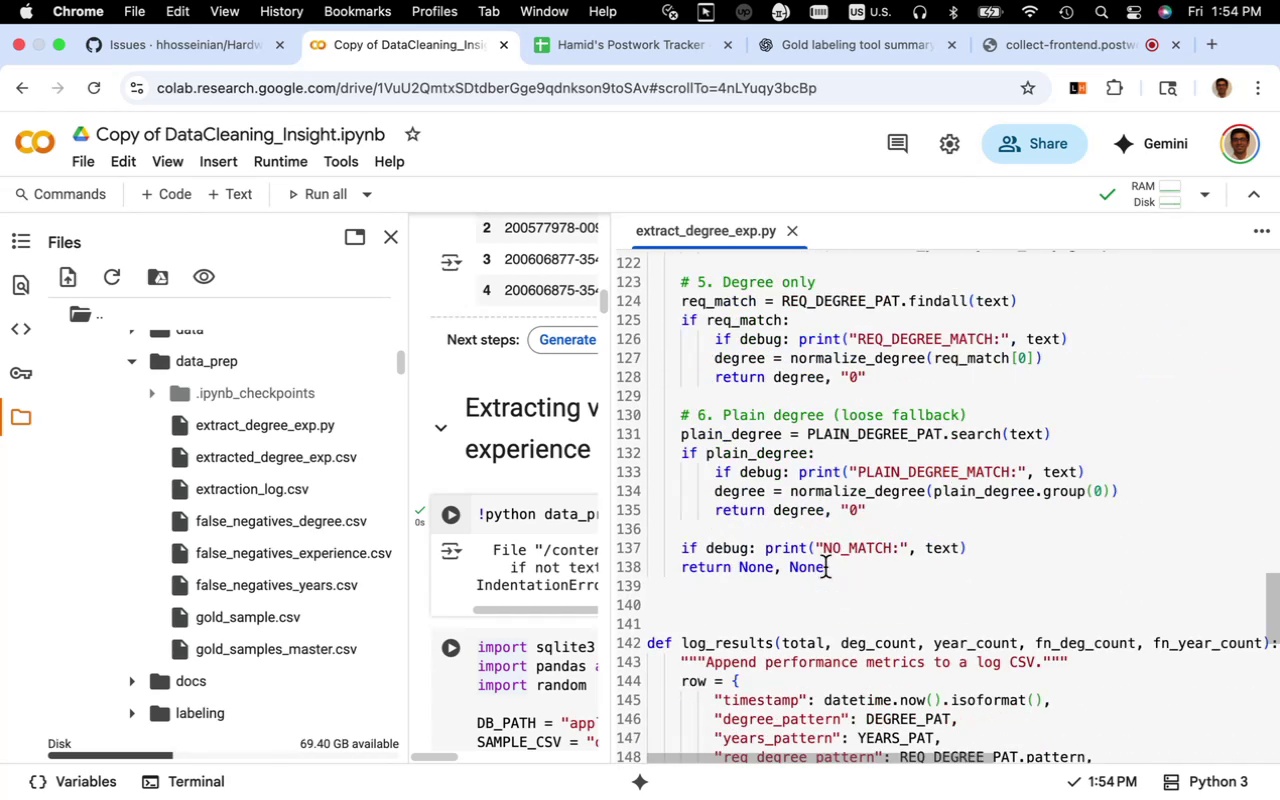 
scroll: coordinate [825, 567], scroll_direction: up, amount: 15.0
 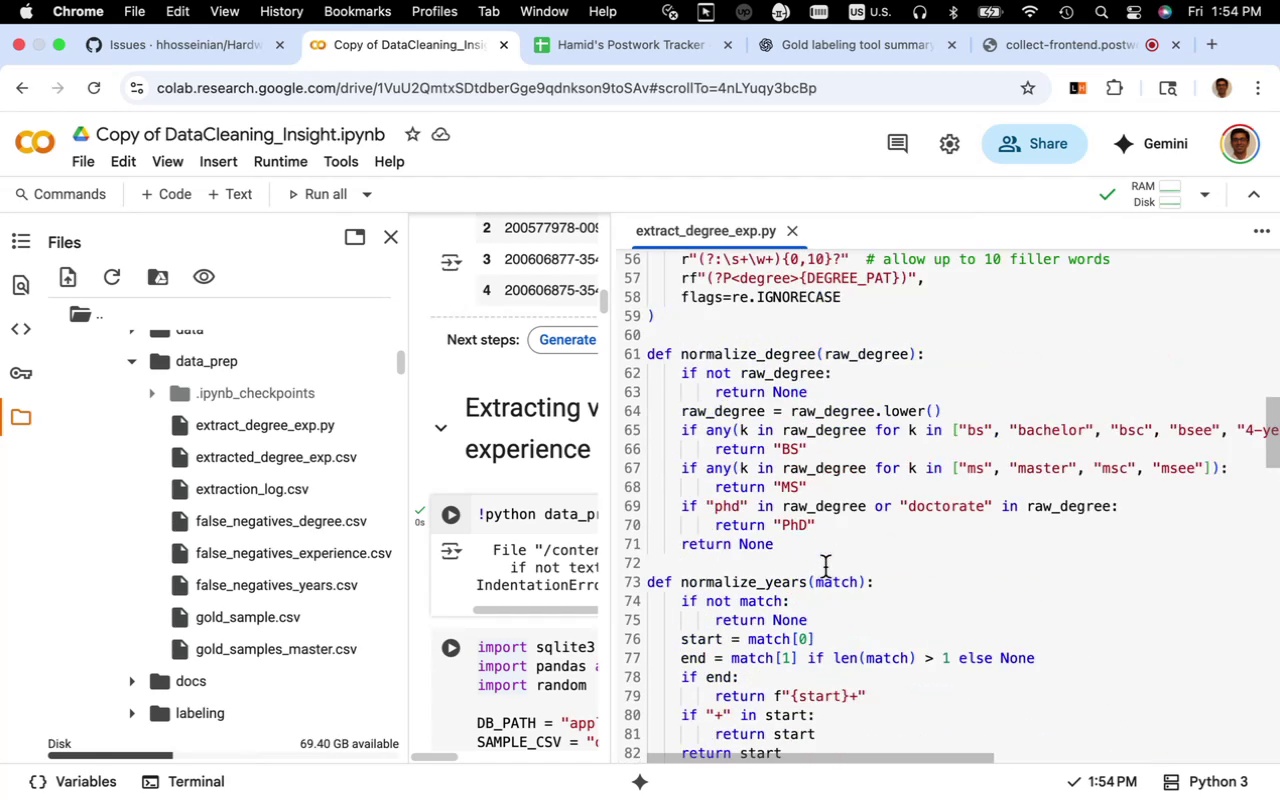 
scroll: coordinate [825, 567], scroll_direction: down, amount: 8.0
 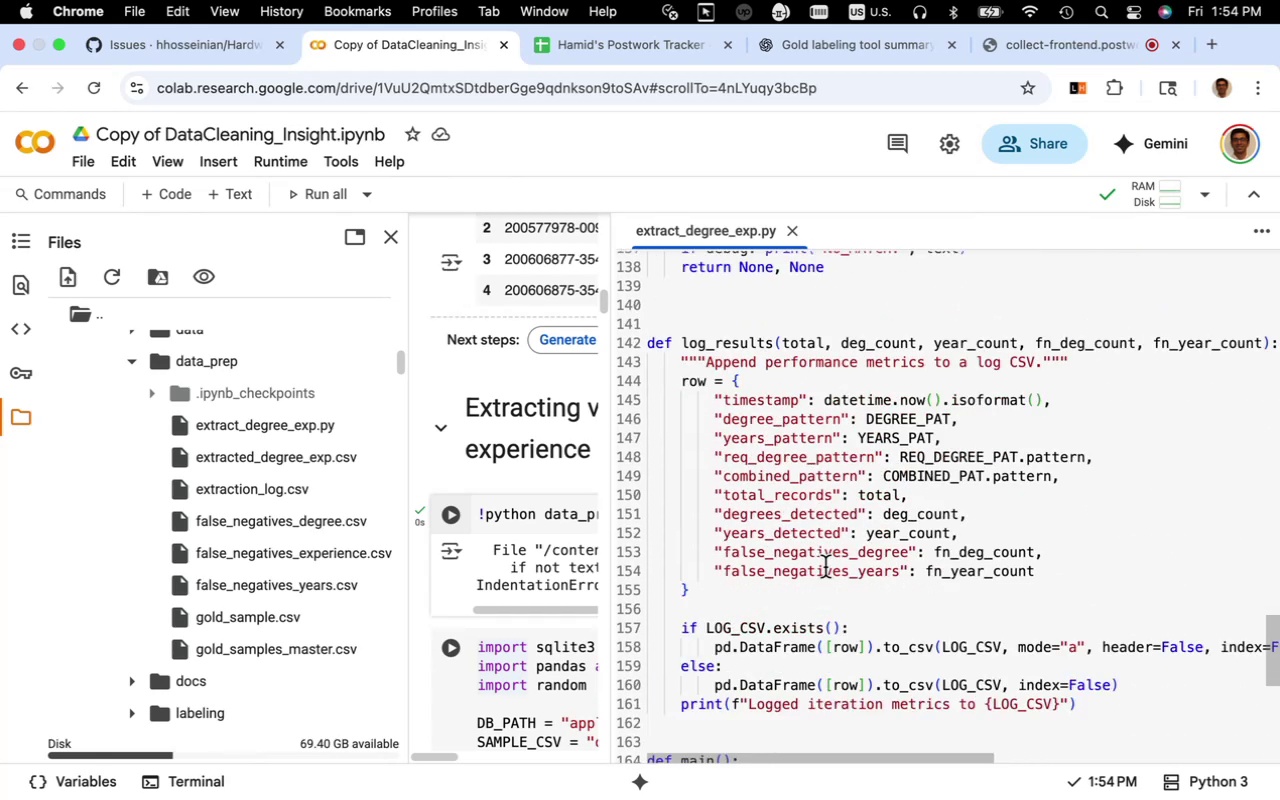 
scroll: coordinate [825, 567], scroll_direction: up, amount: 4.0
 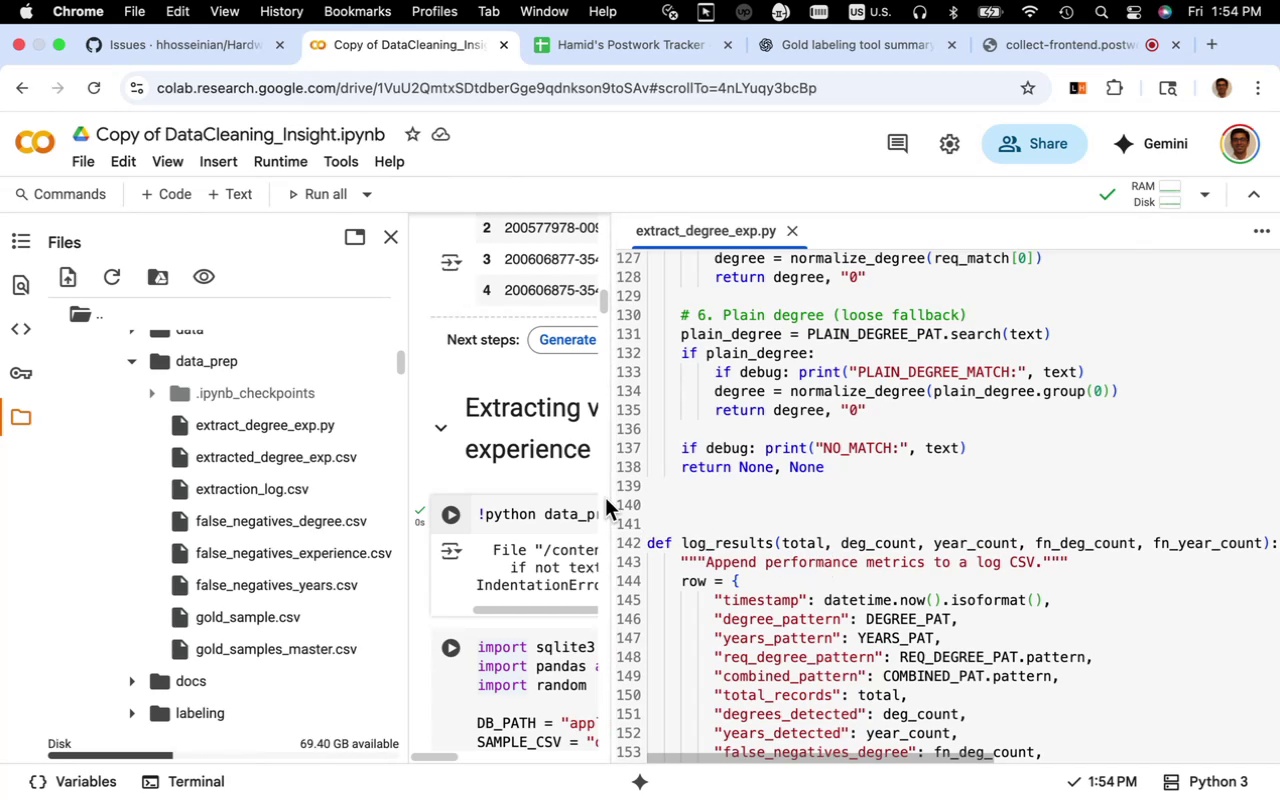 
left_click_drag(start_coordinate=[613, 492], to_coordinate=[1062, 516])
 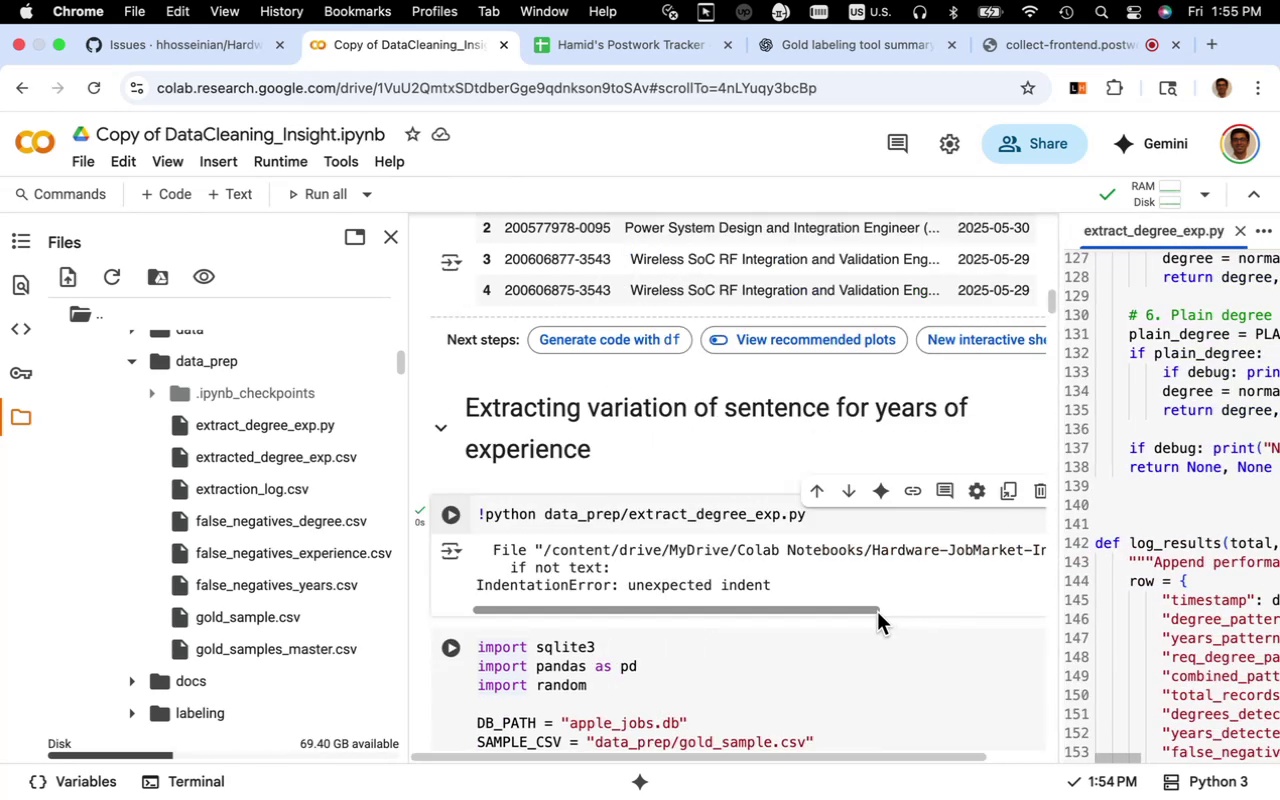 
left_click_drag(start_coordinate=[872, 611], to_coordinate=[759, 637])
 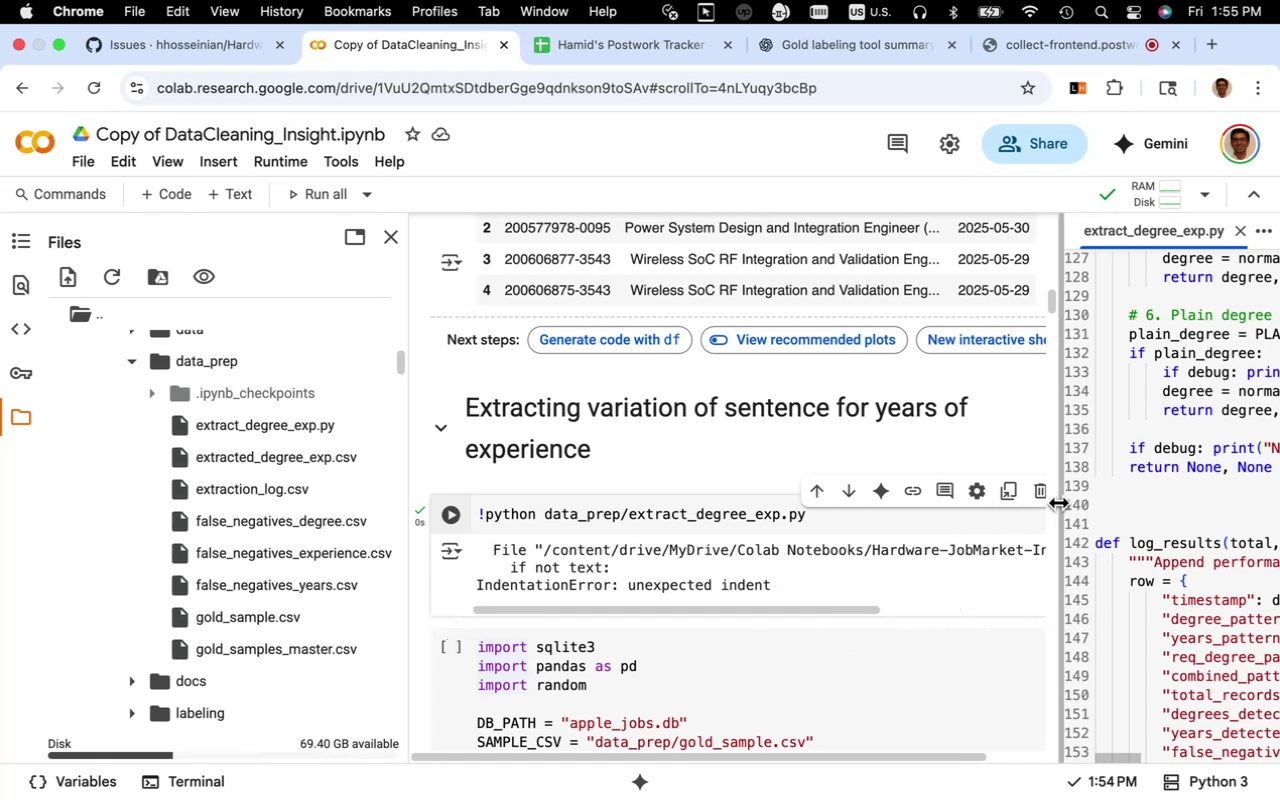 
left_click_drag(start_coordinate=[1060, 502], to_coordinate=[439, 511])
 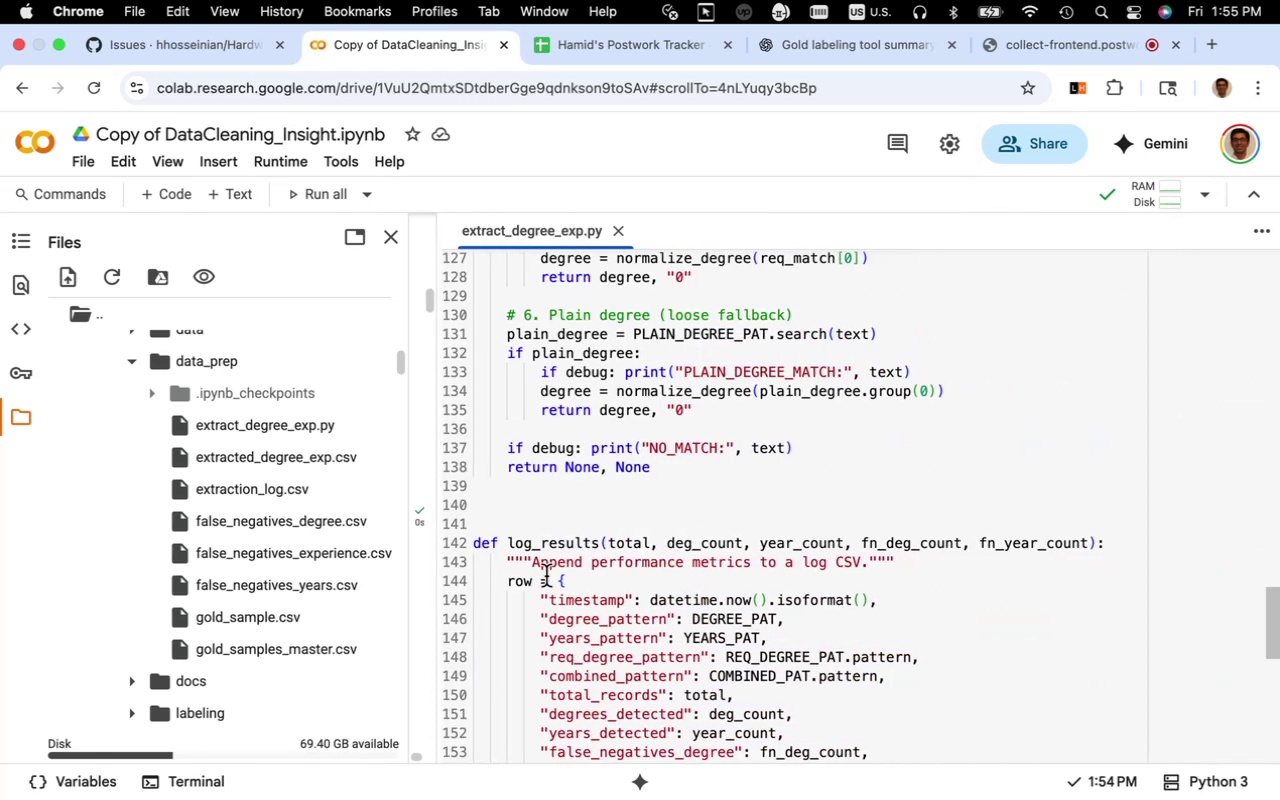 
scroll: coordinate [546, 576], scroll_direction: up, amount: 18.0
 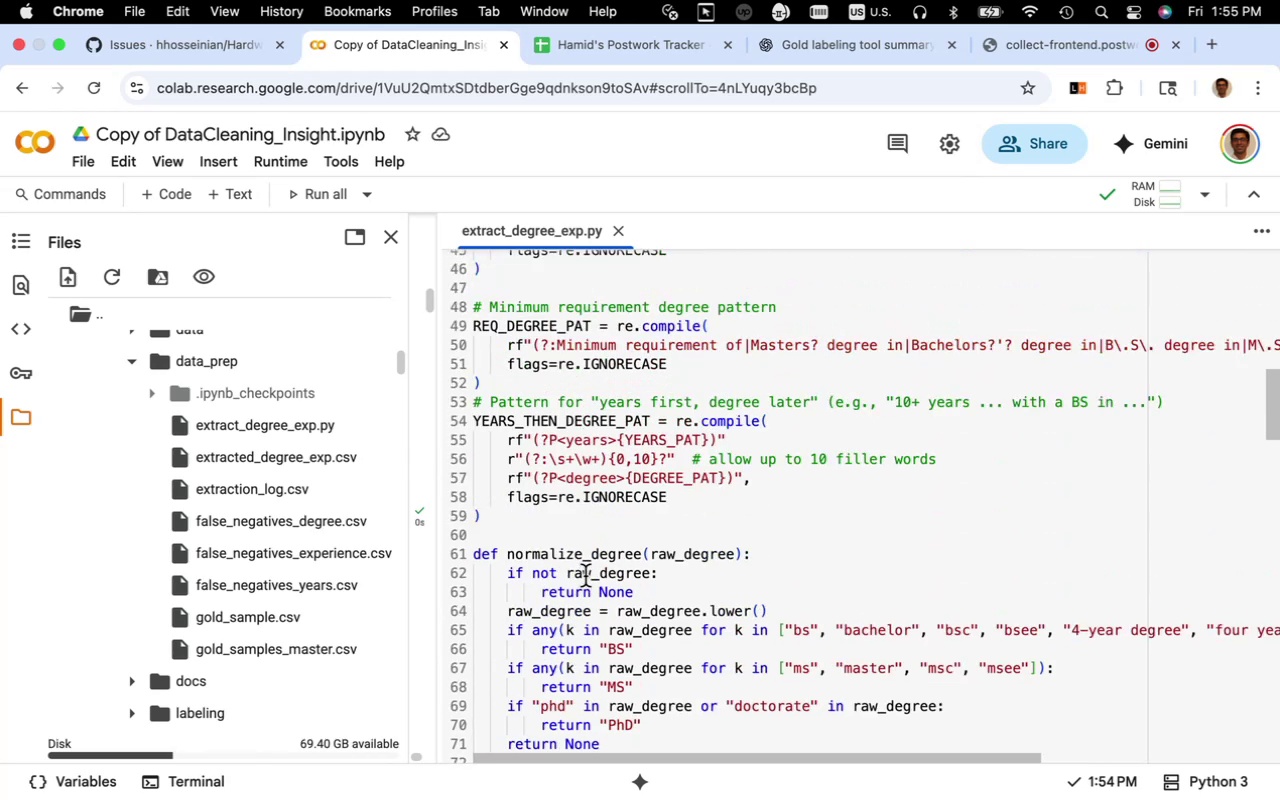 
wait(6.31)
 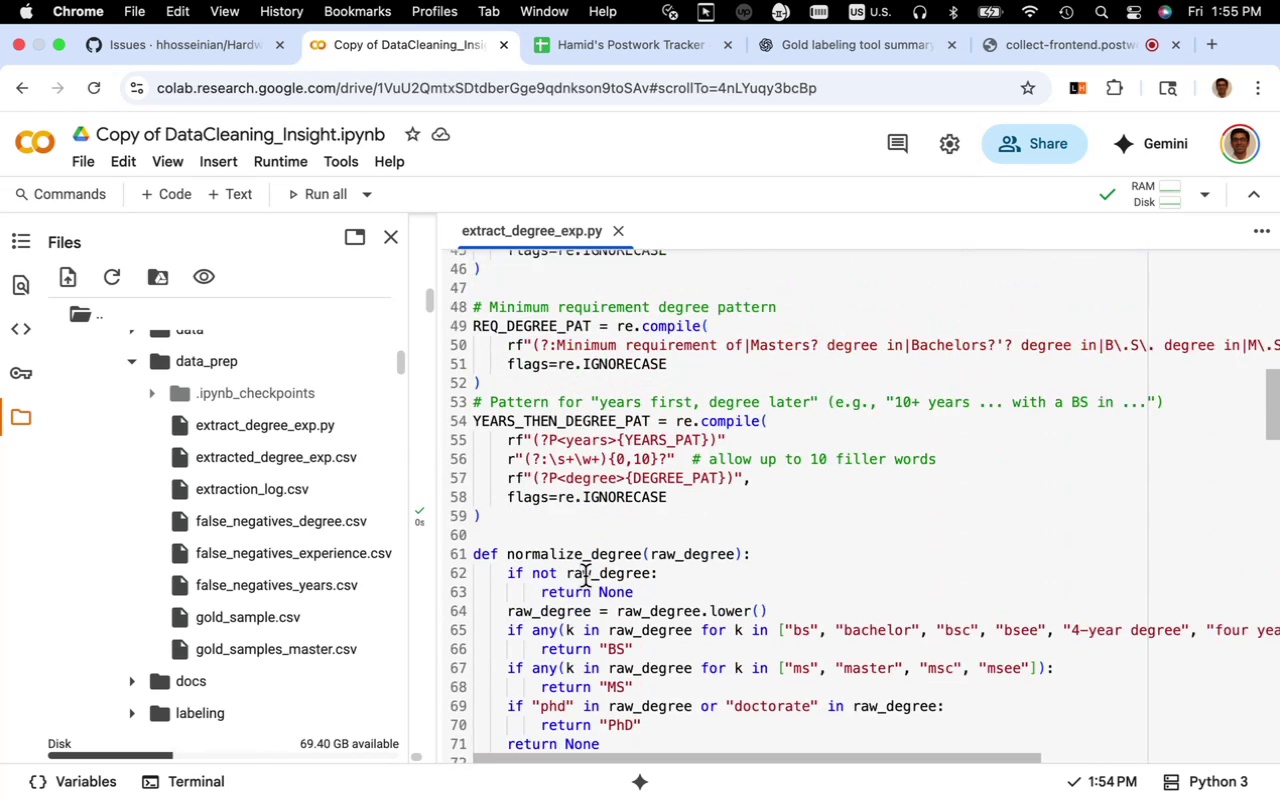 
left_click([594, 561])
 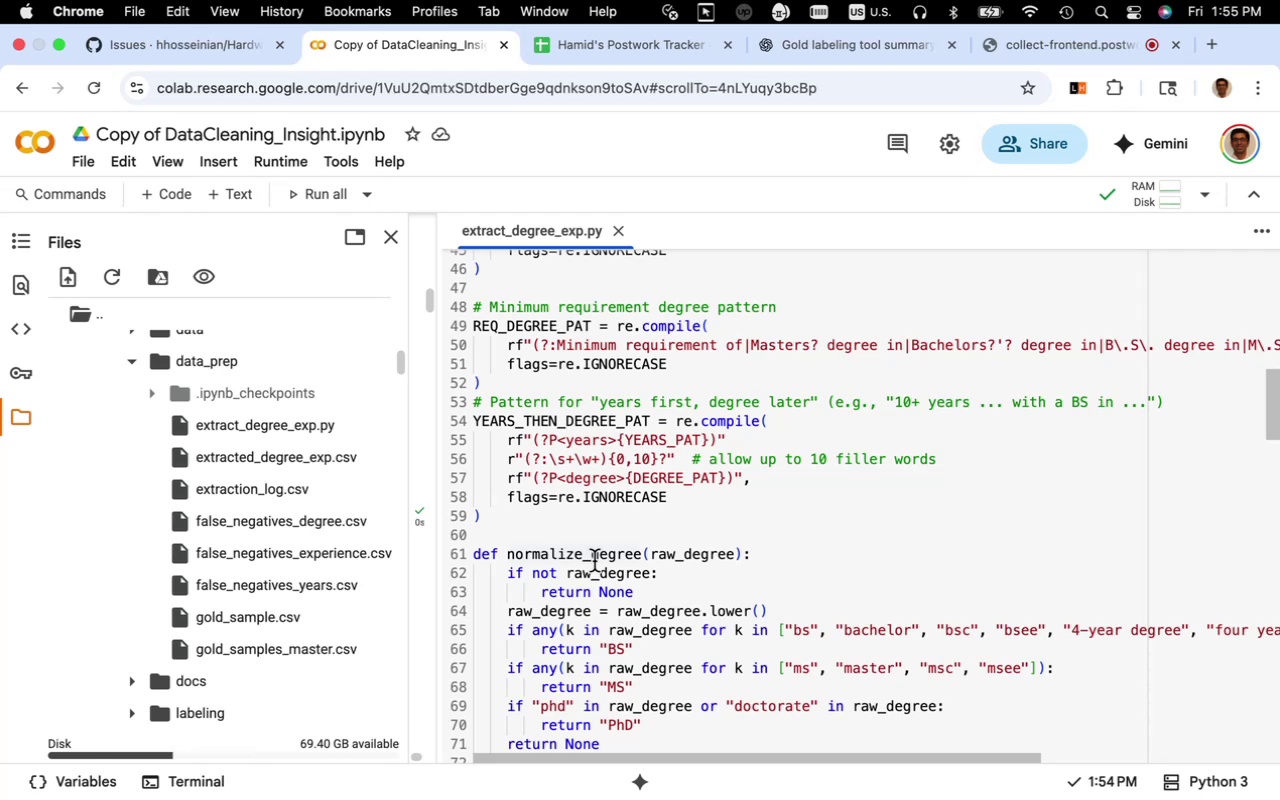 
wait(8.69)
 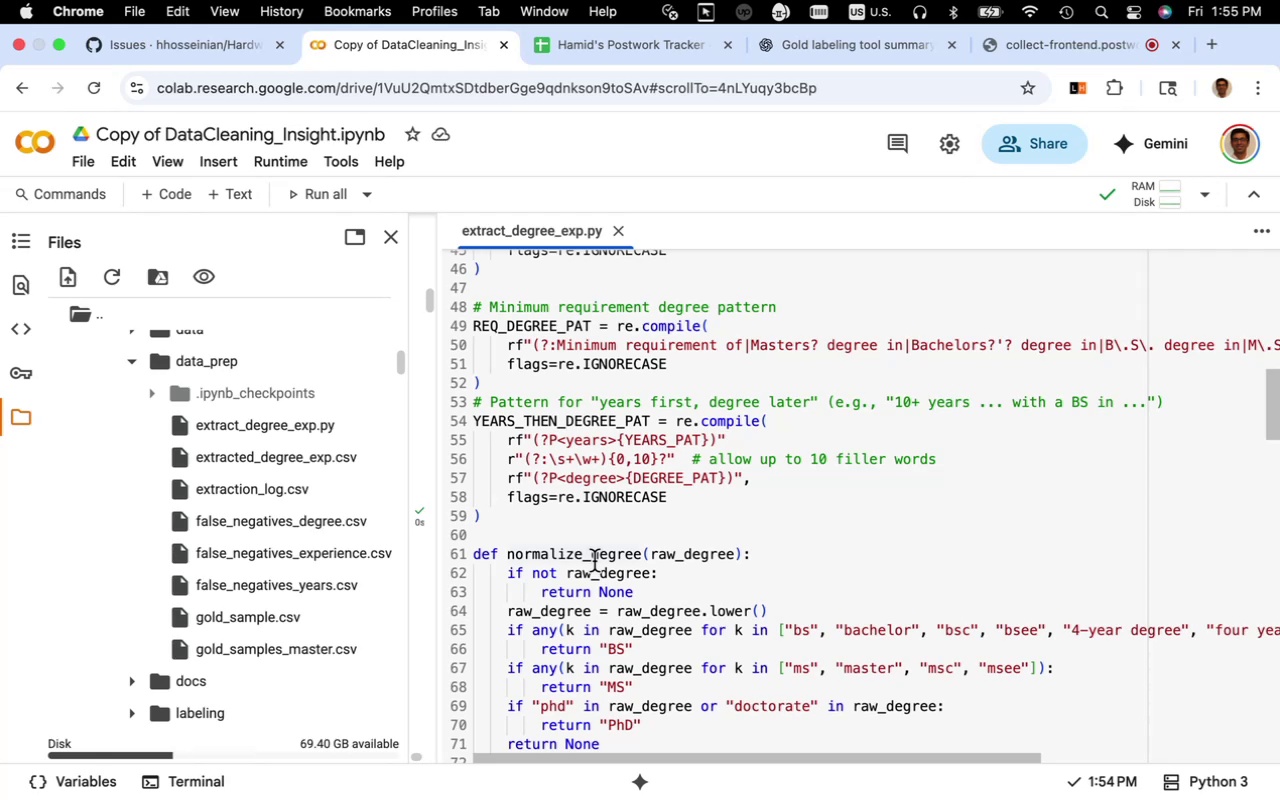 
left_click([657, 471])
 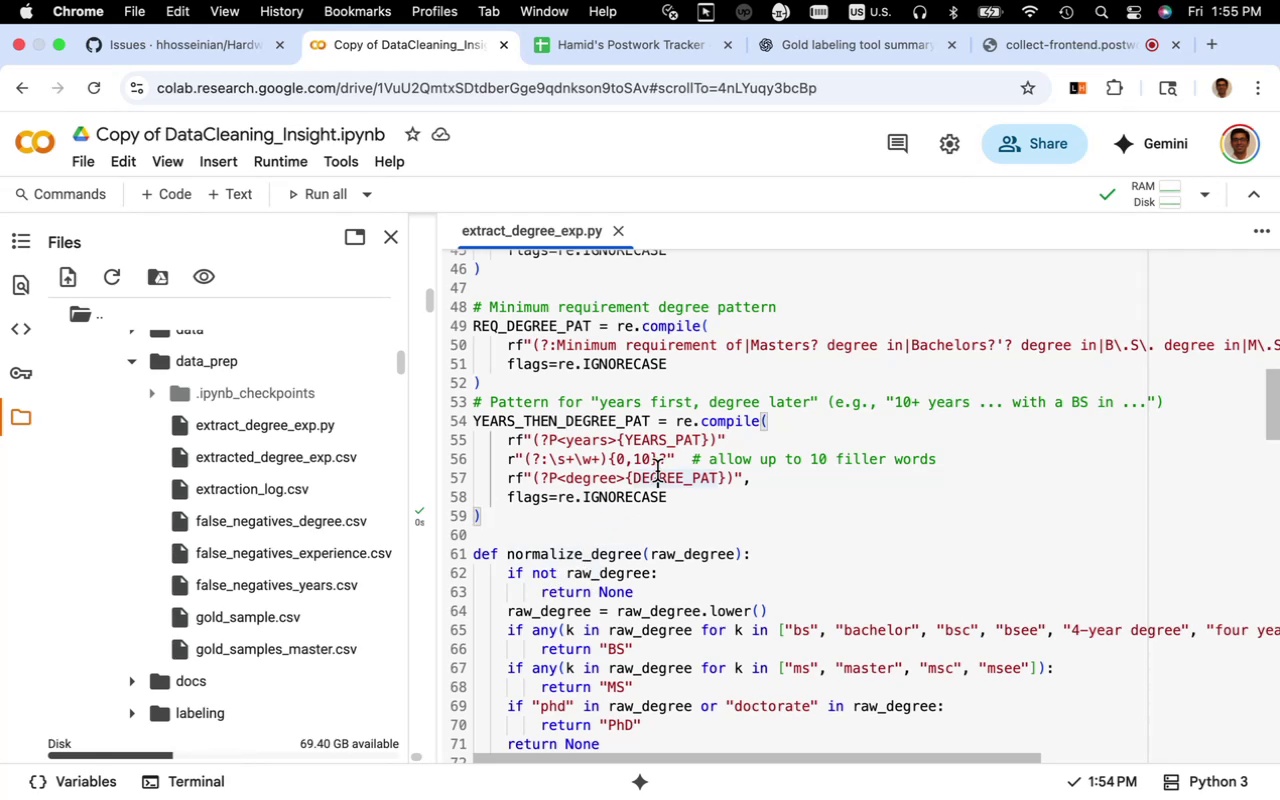 
right_click([657, 471])
 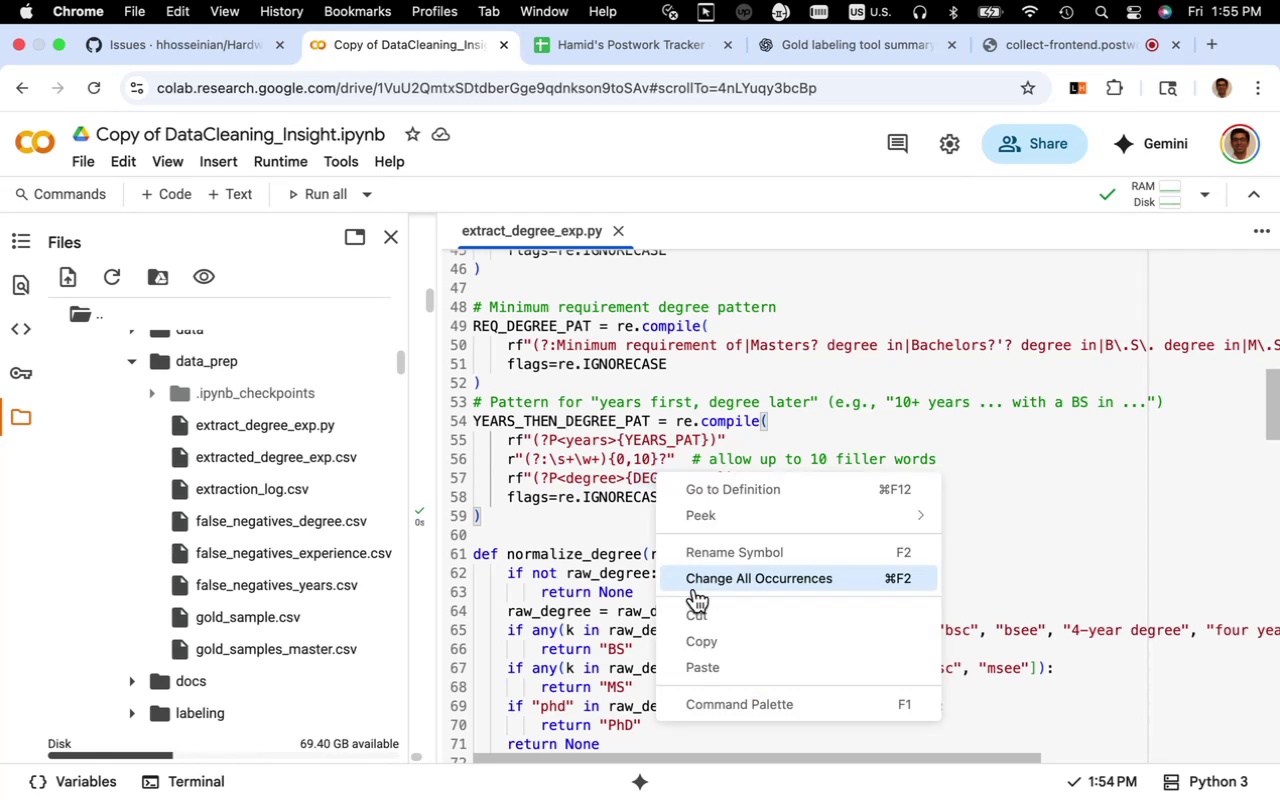 
wait(5.27)
 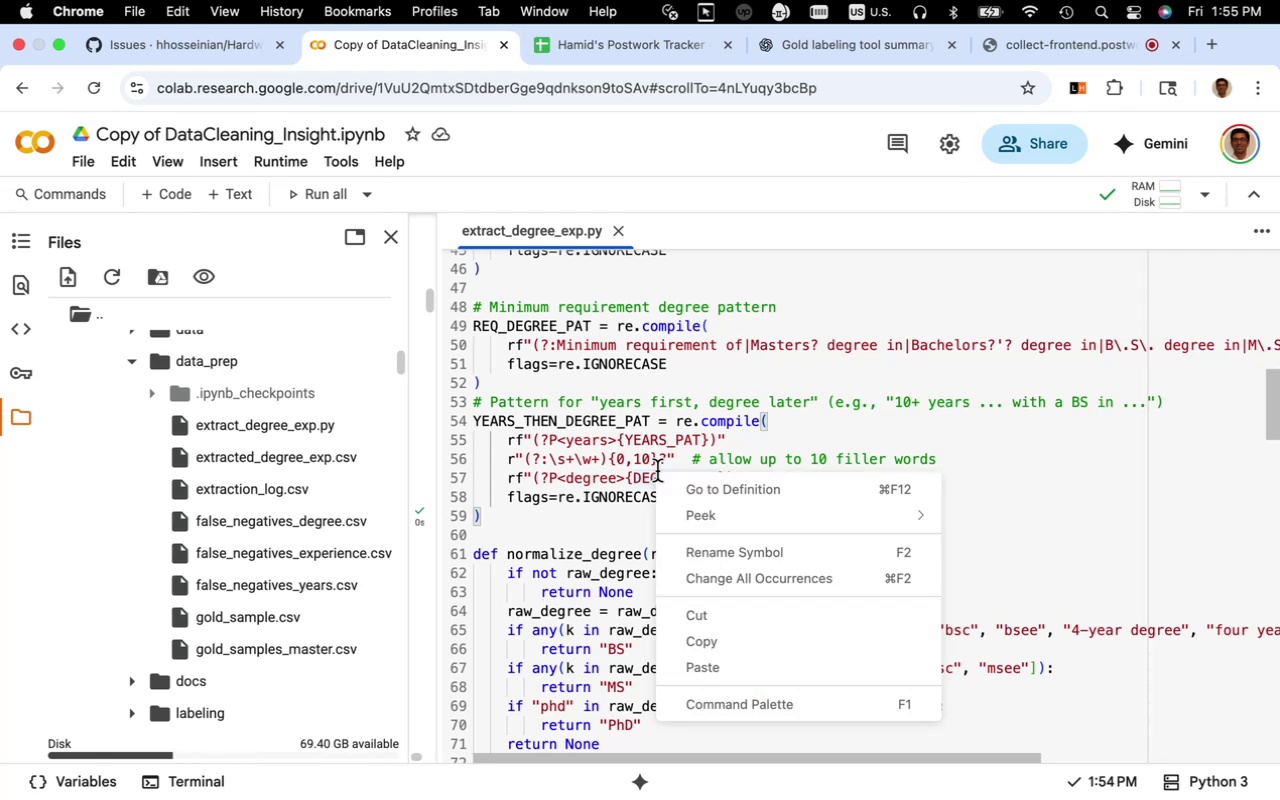 
left_click([749, 706])
 